 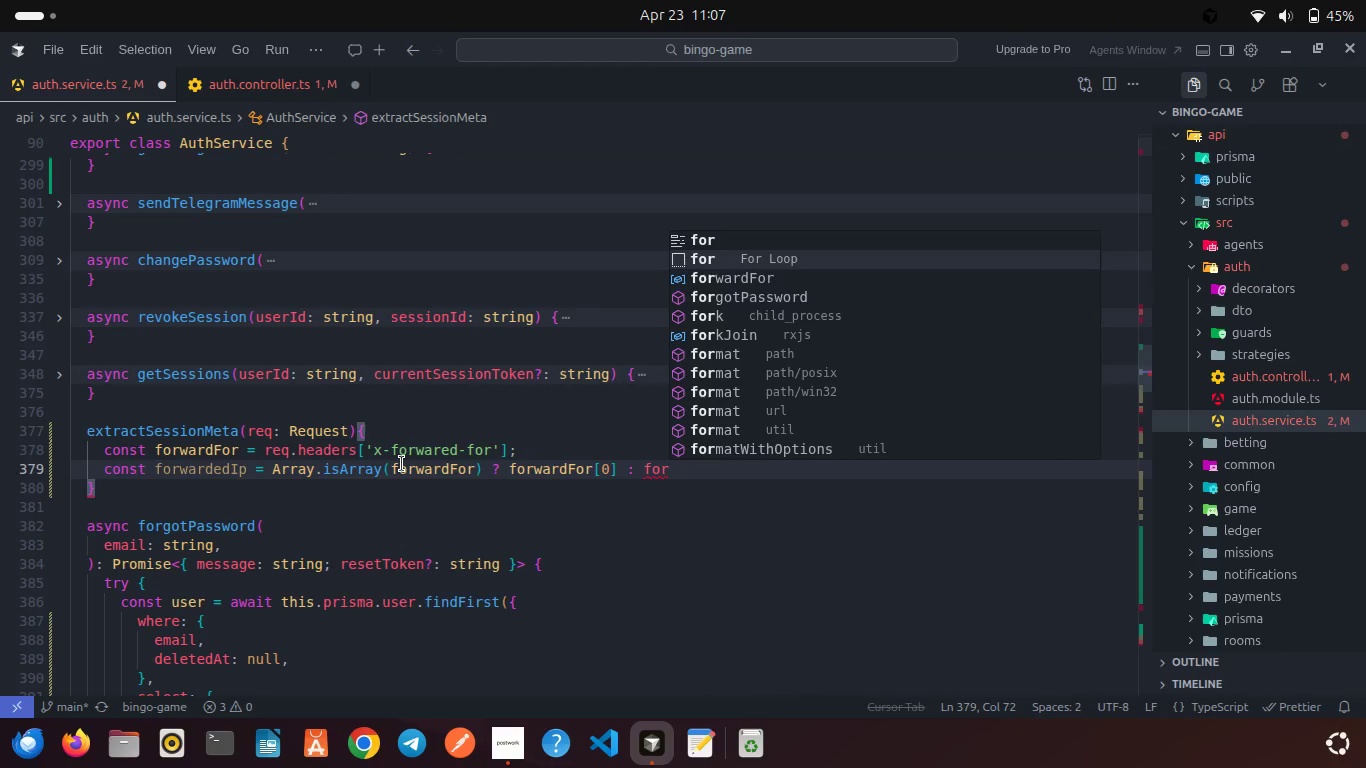 
key(ArrowDown)
 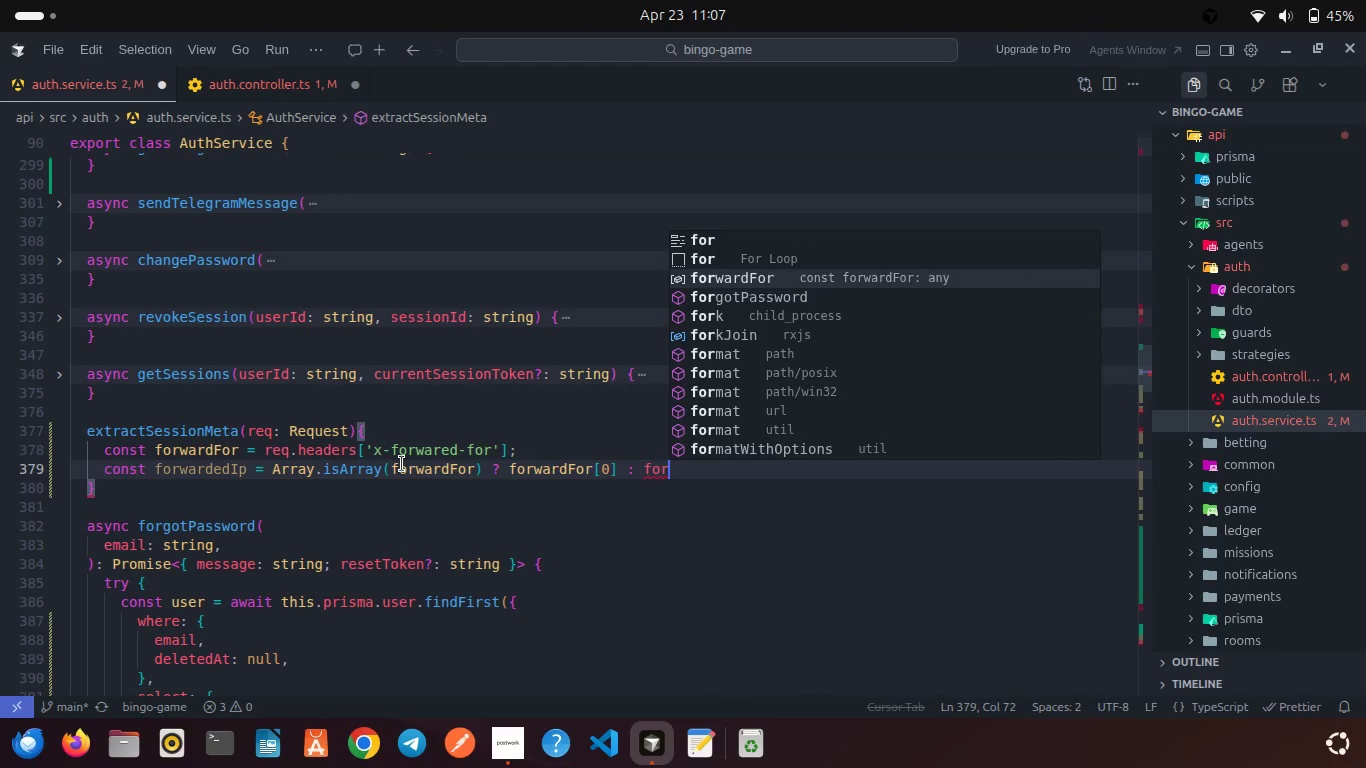 
key(Enter)
 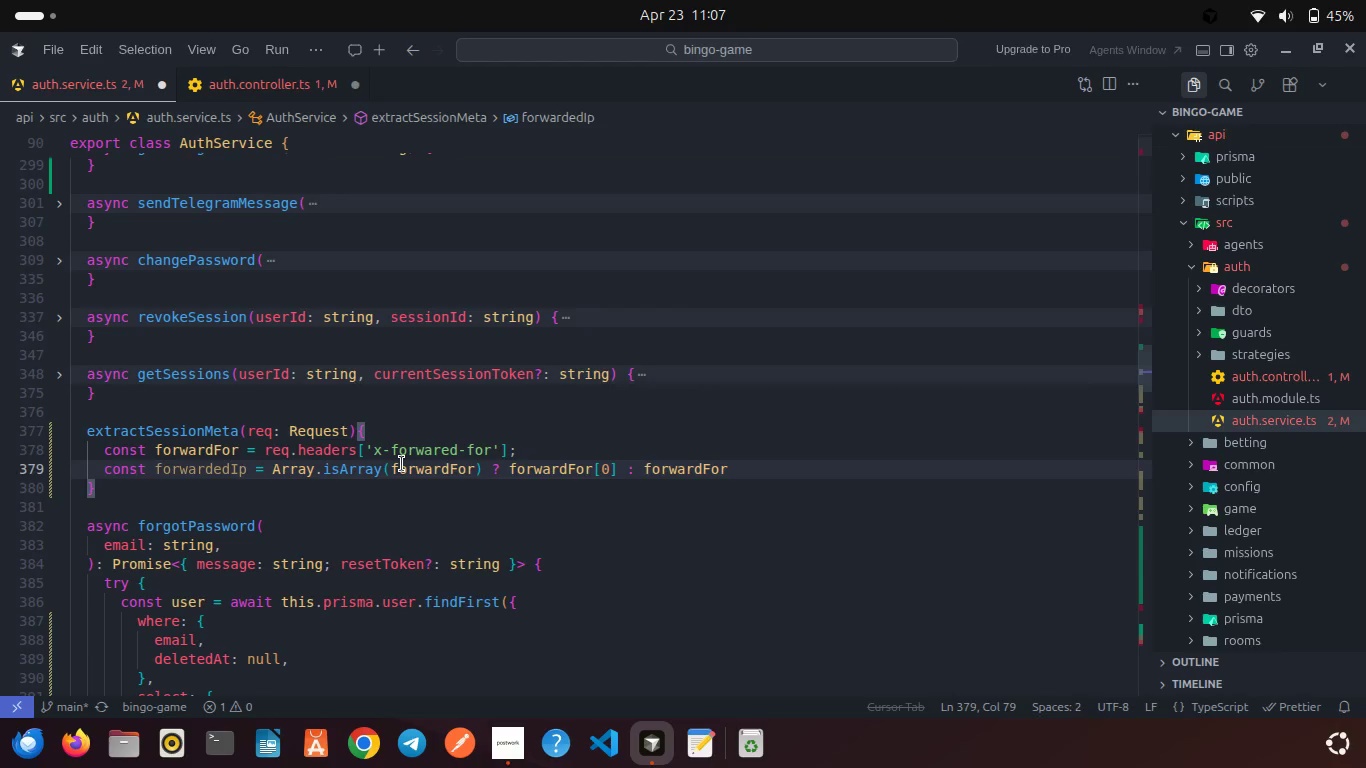 
type(?.sp)
key(Backspace)
key(Backspace)
key(Backspace)
type(.)
 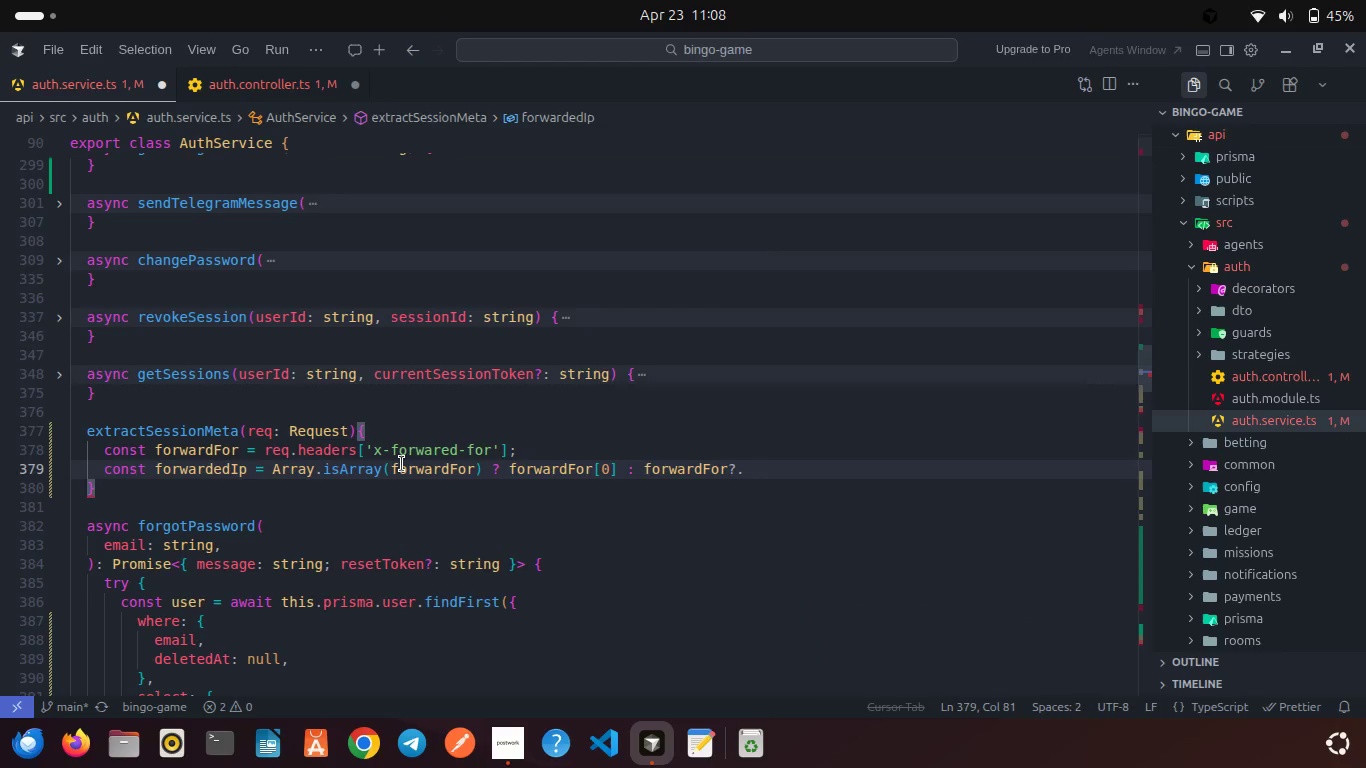 
type(sp)
 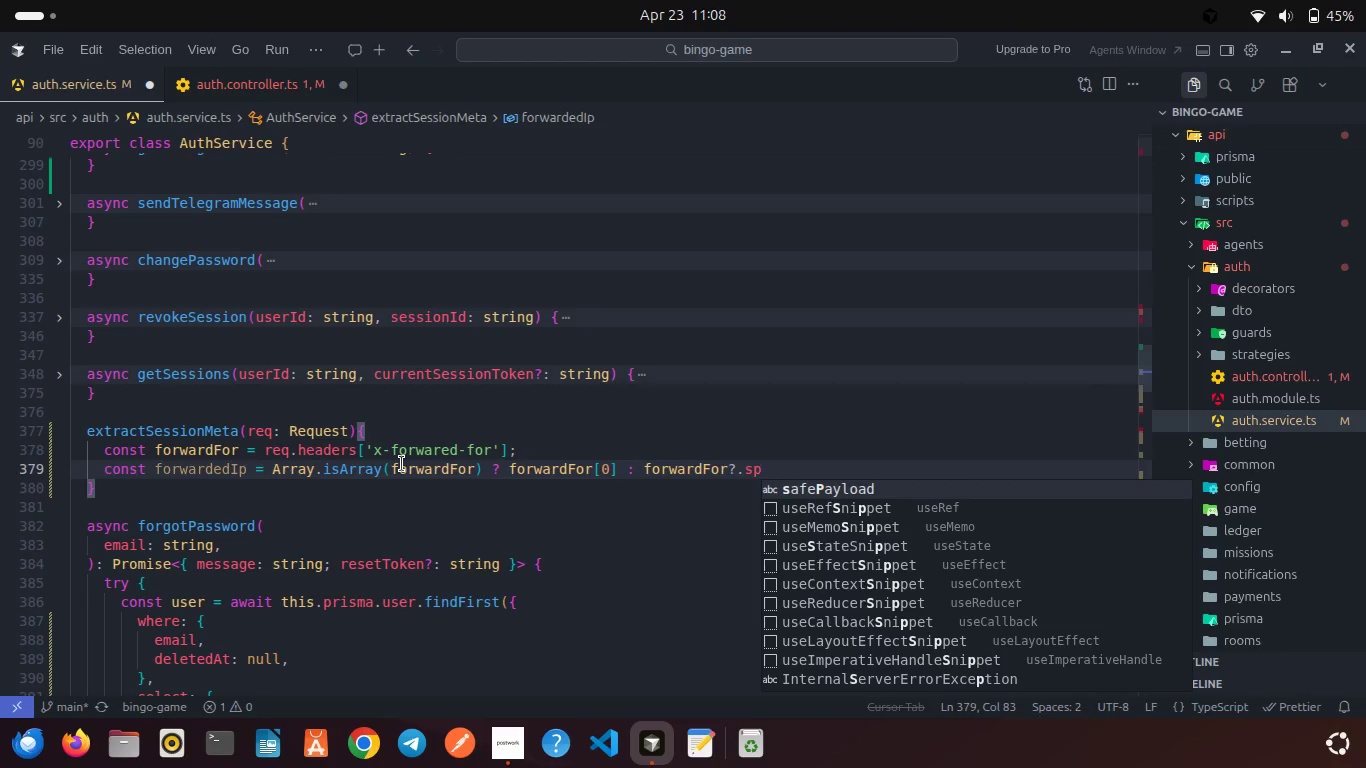 
wait(13.49)
 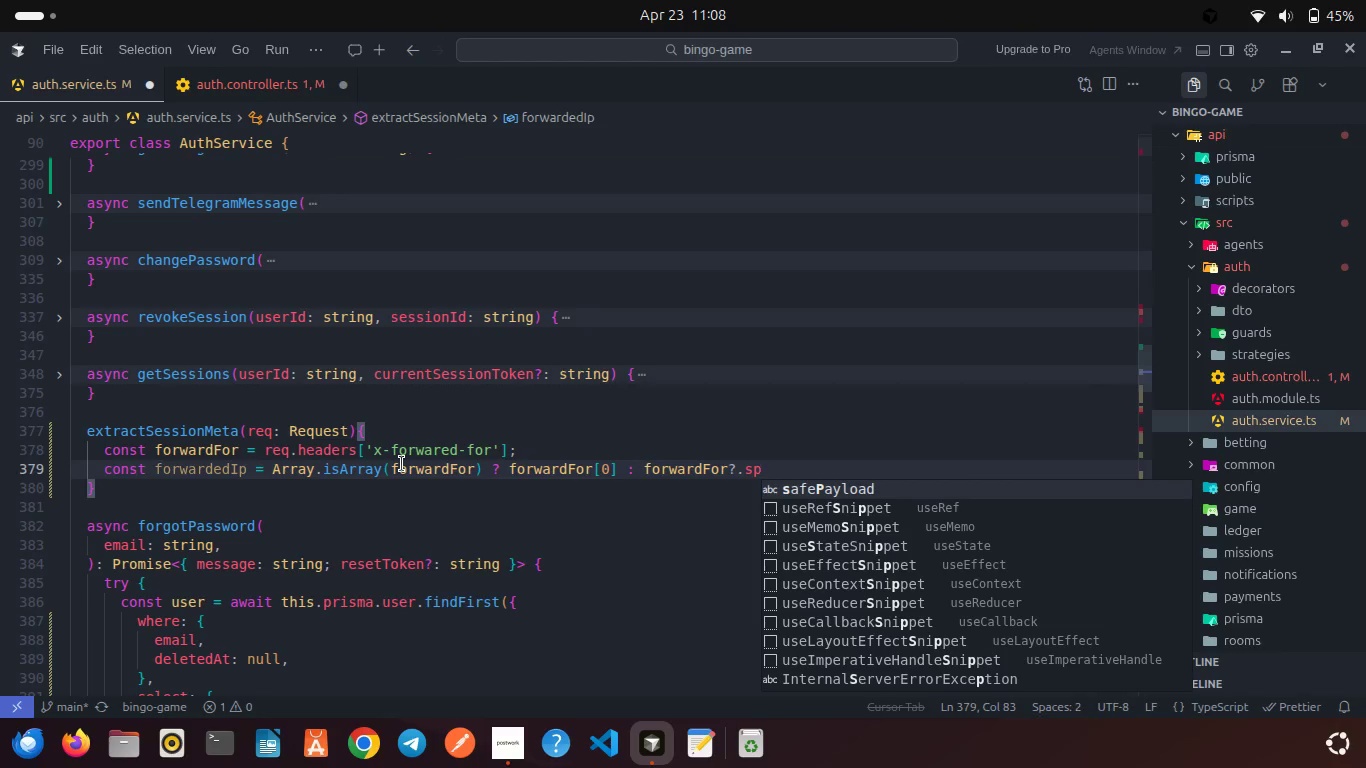 
type(it)
key(Backspace)
key(Backspace)
key(Backspace)
key(Backspace)
type(split(',)
 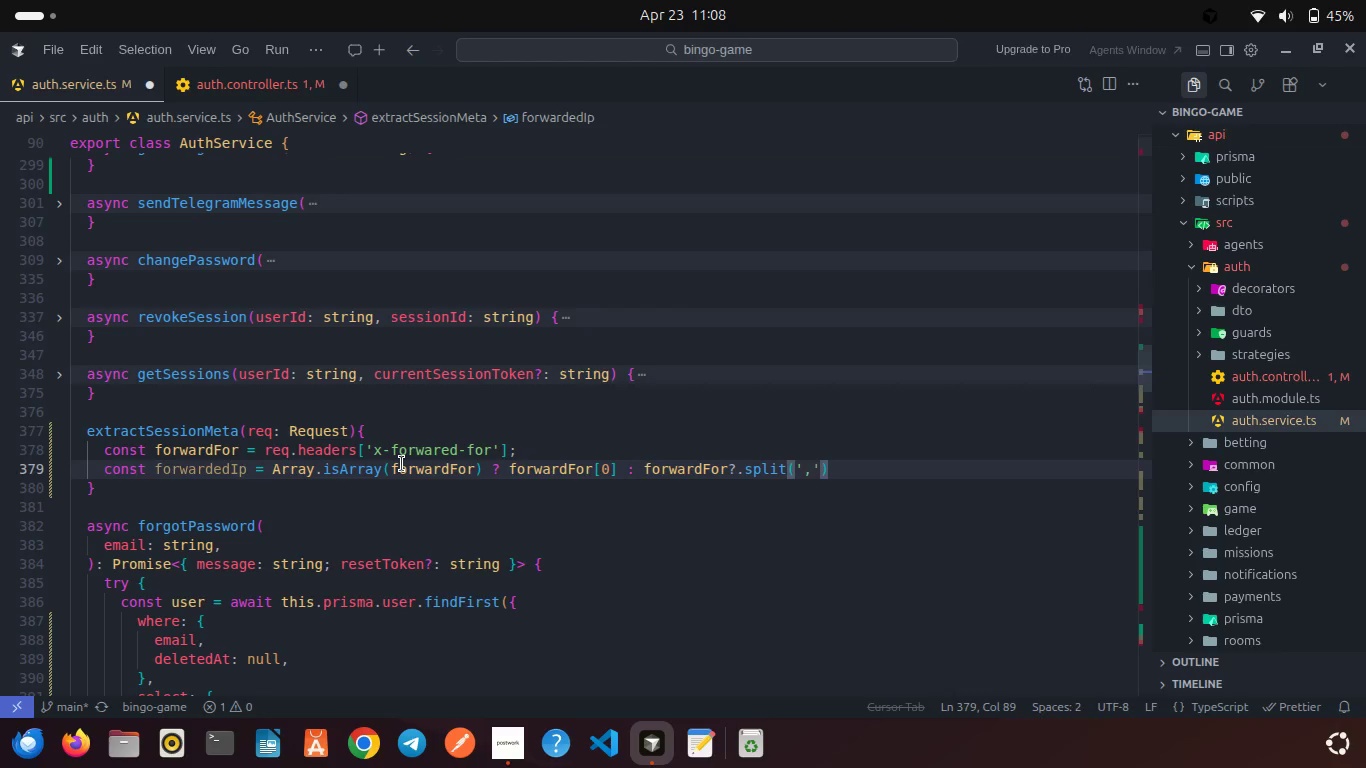 
key(ArrowRight)
 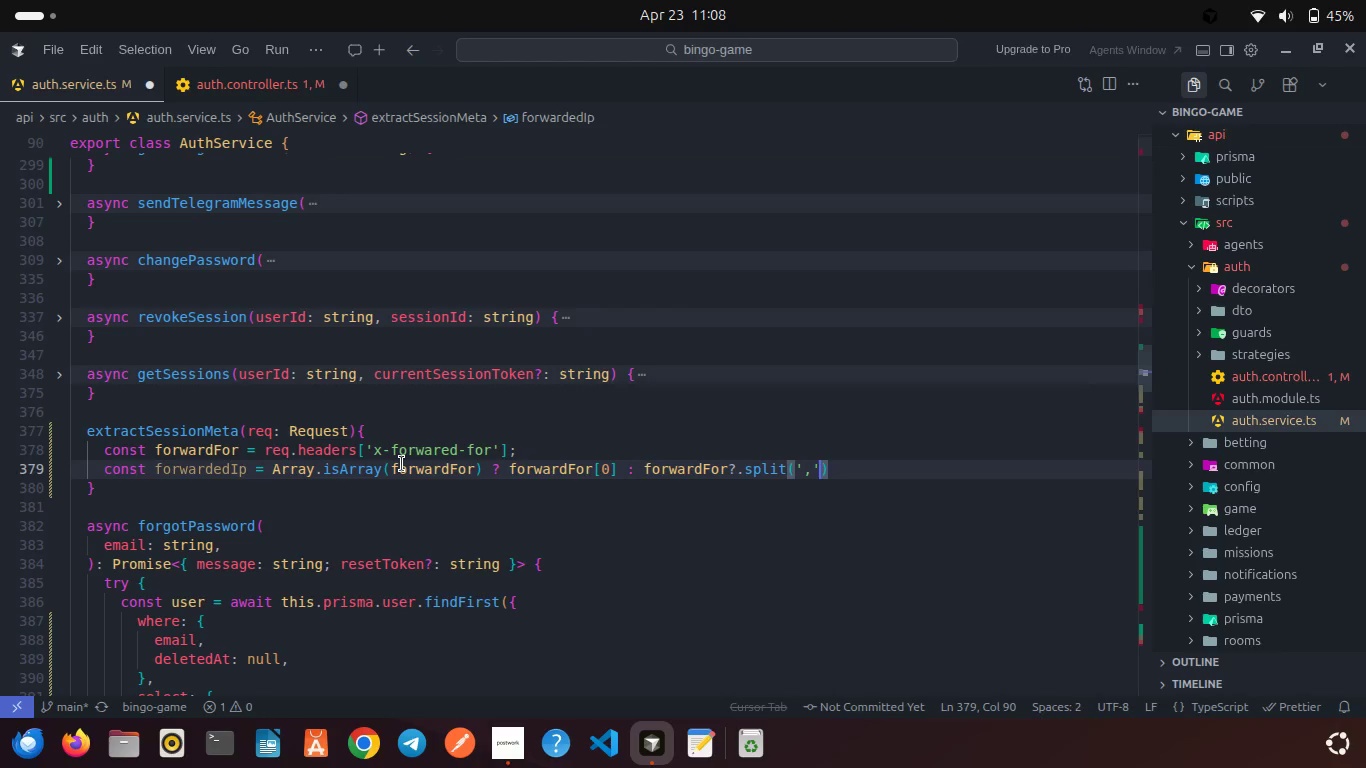 
key(ArrowRight)
 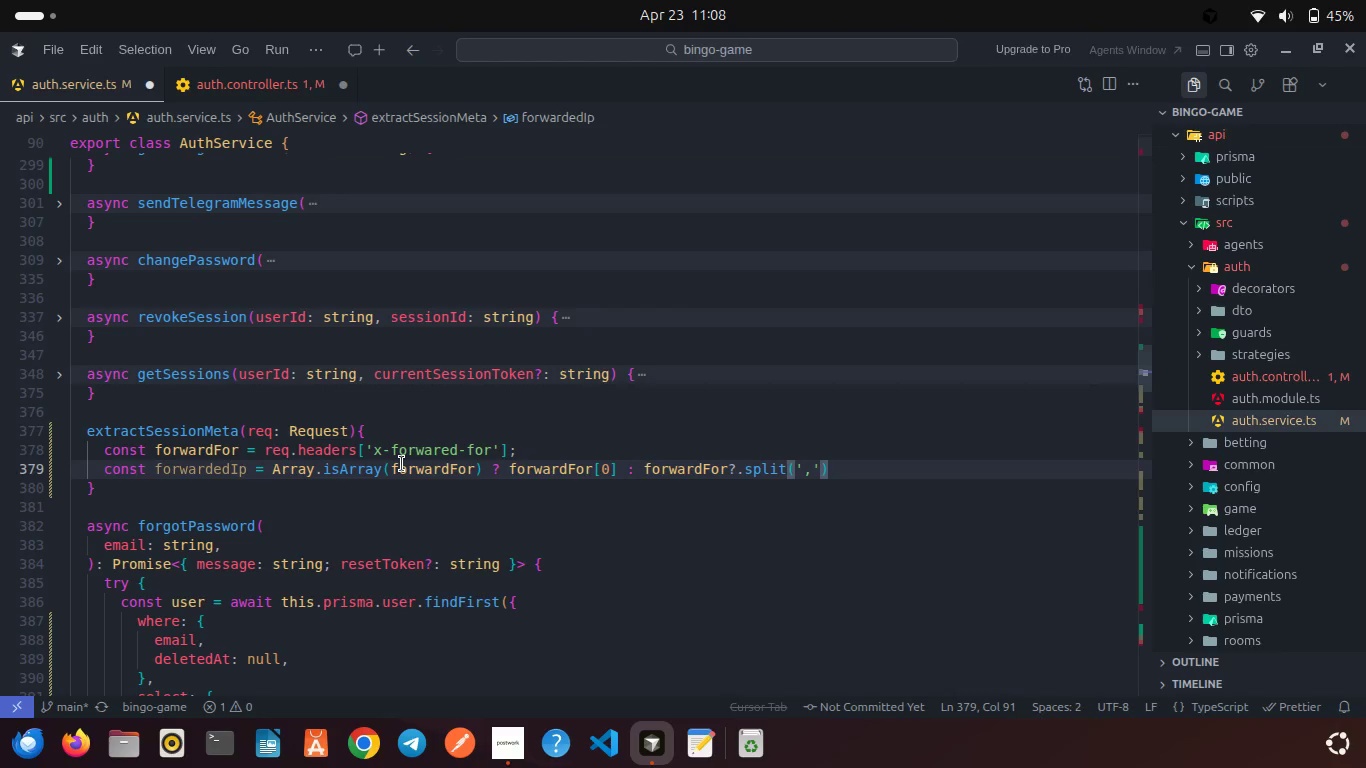 
key(BracketLeft)
 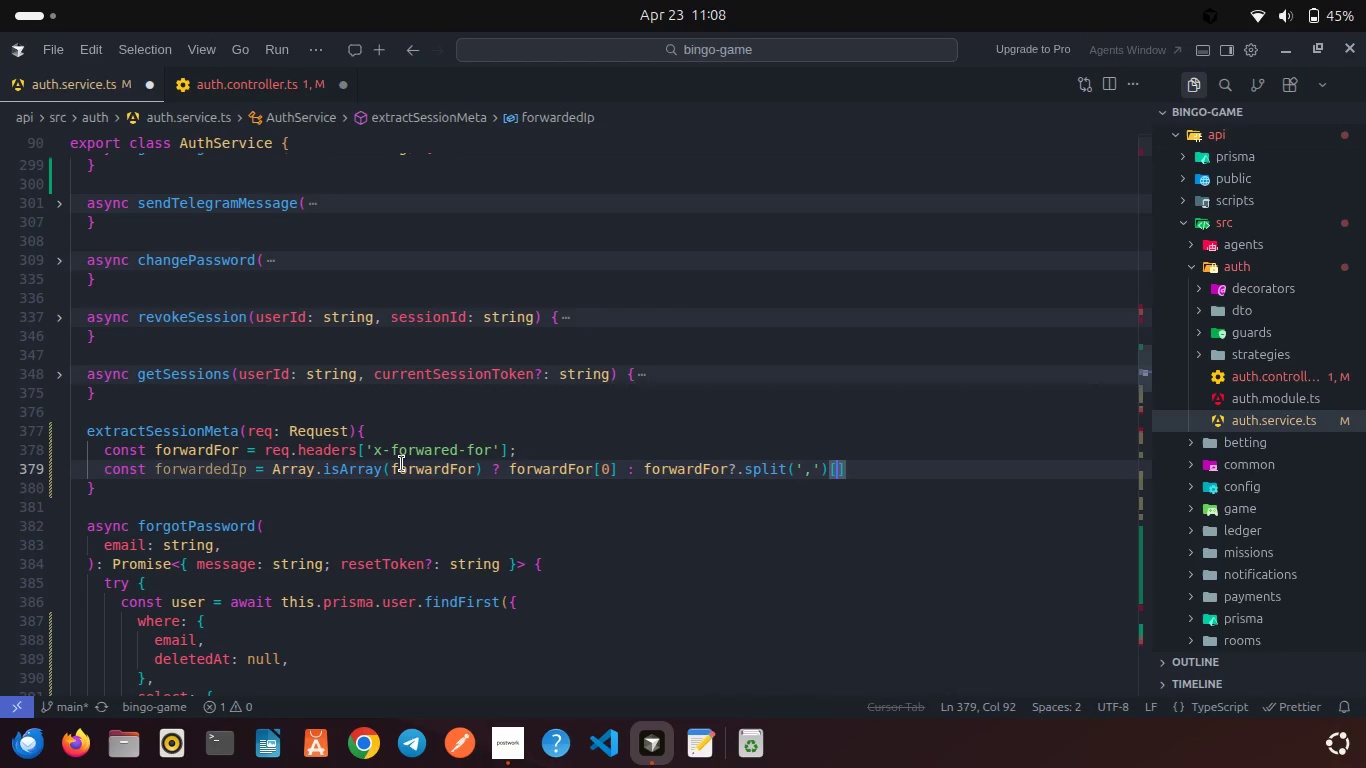 
key(0)
 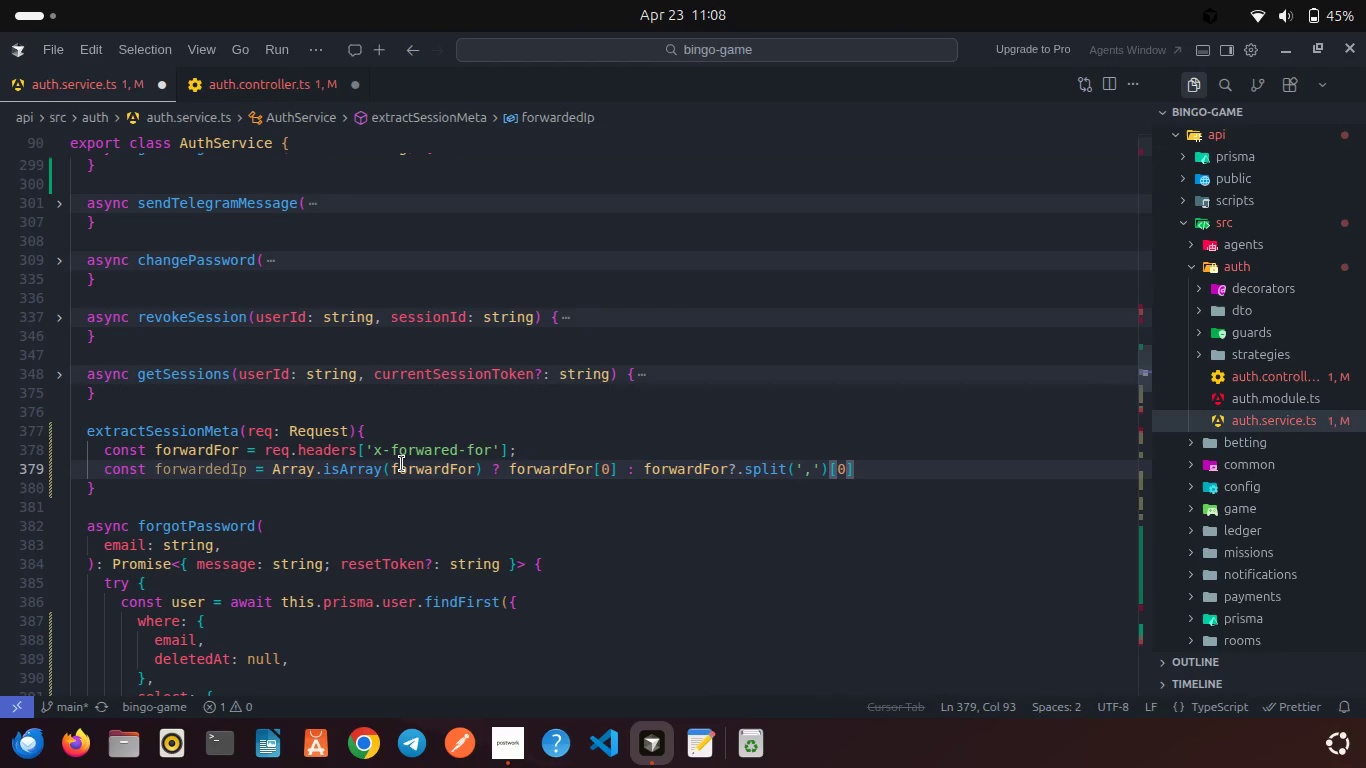 
key(ArrowRight)
 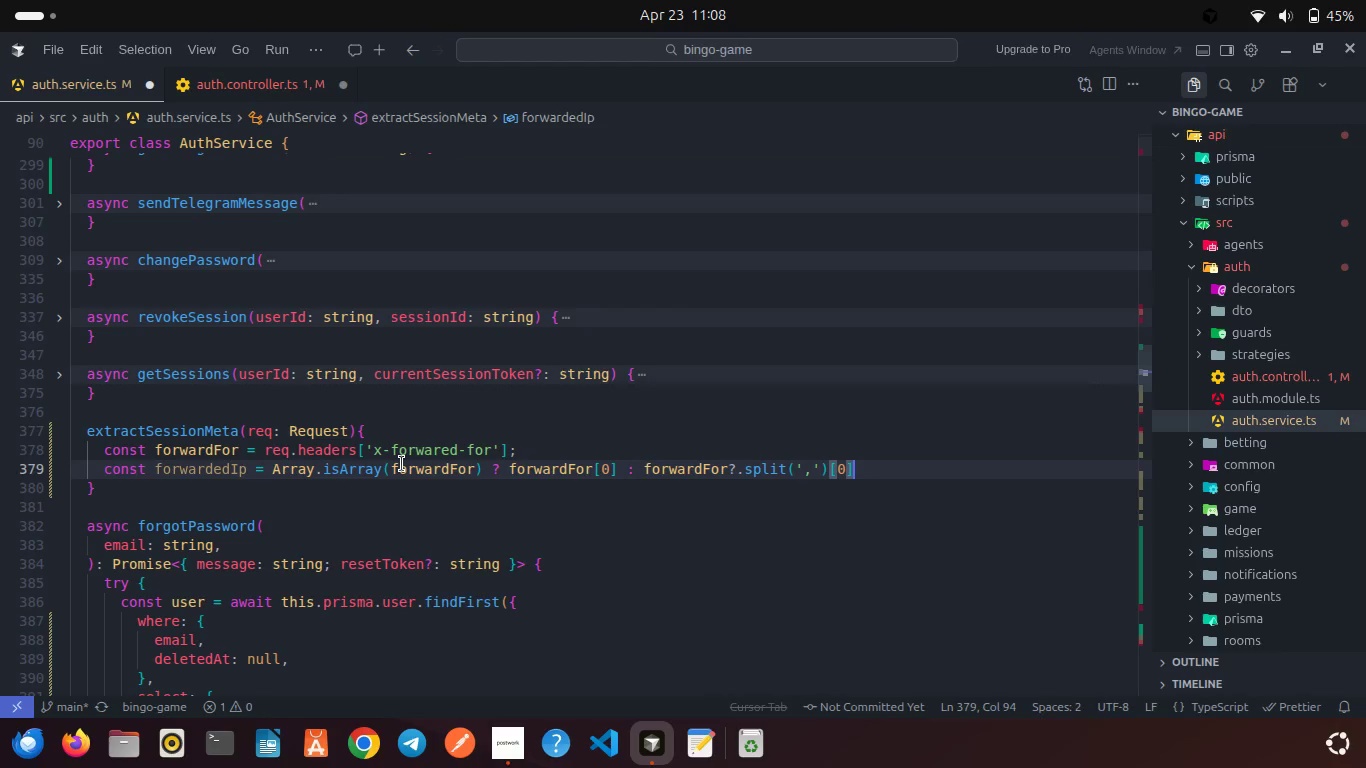 
key(Semicolon)
 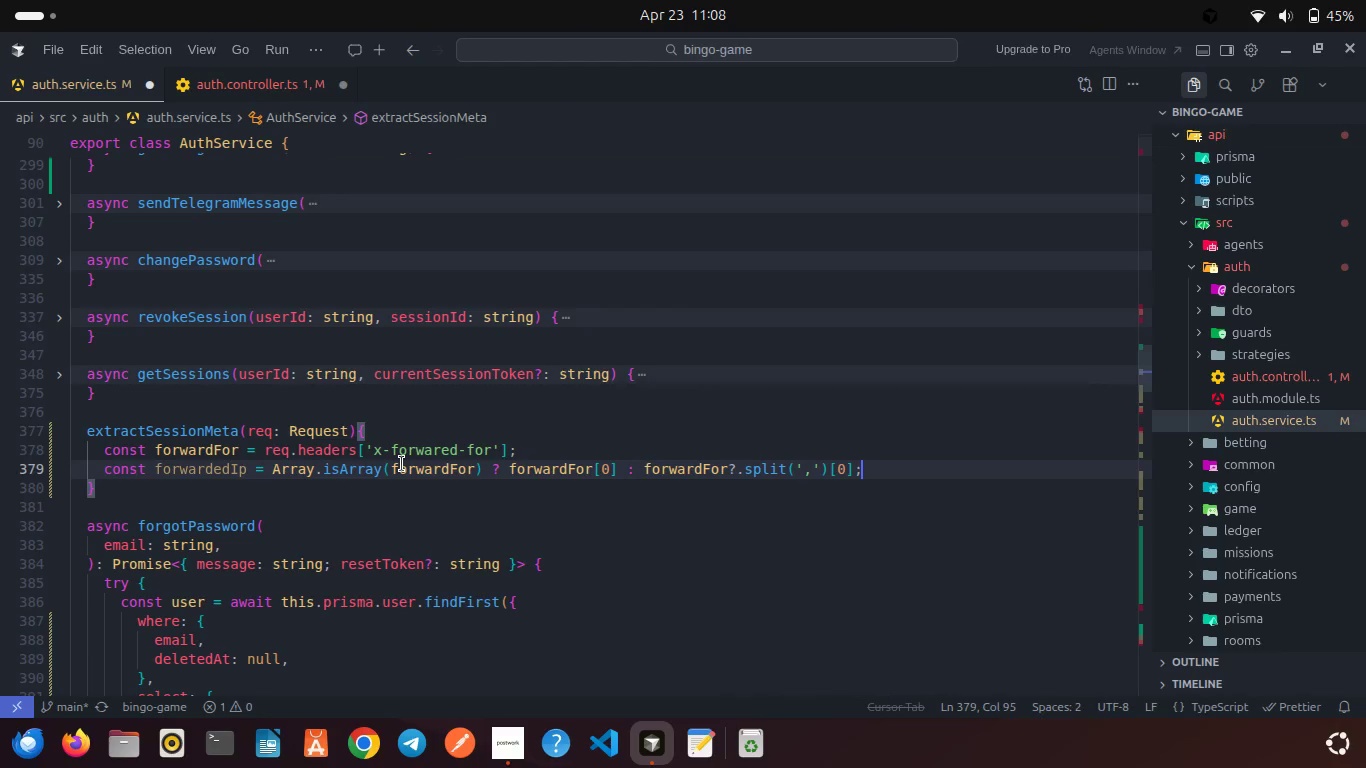 
key(Enter)
 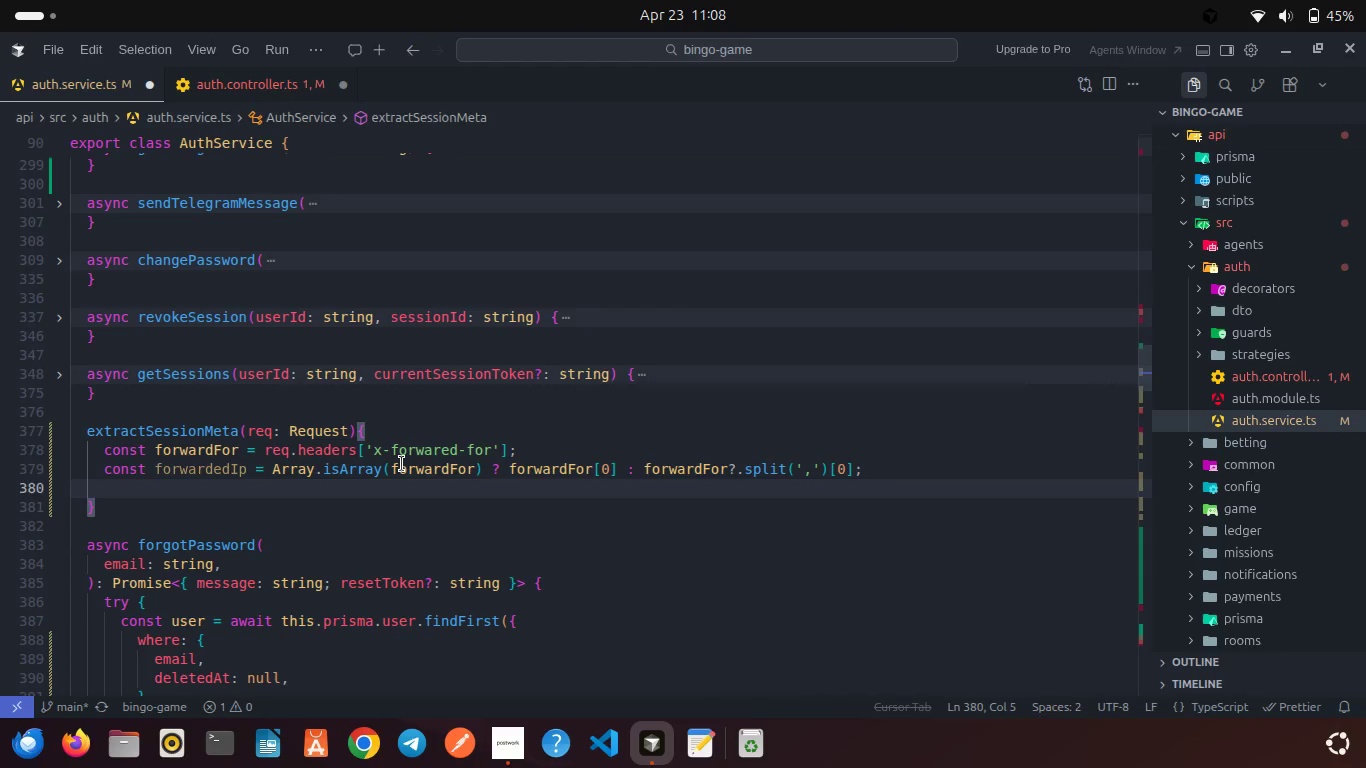 
key(Enter)
 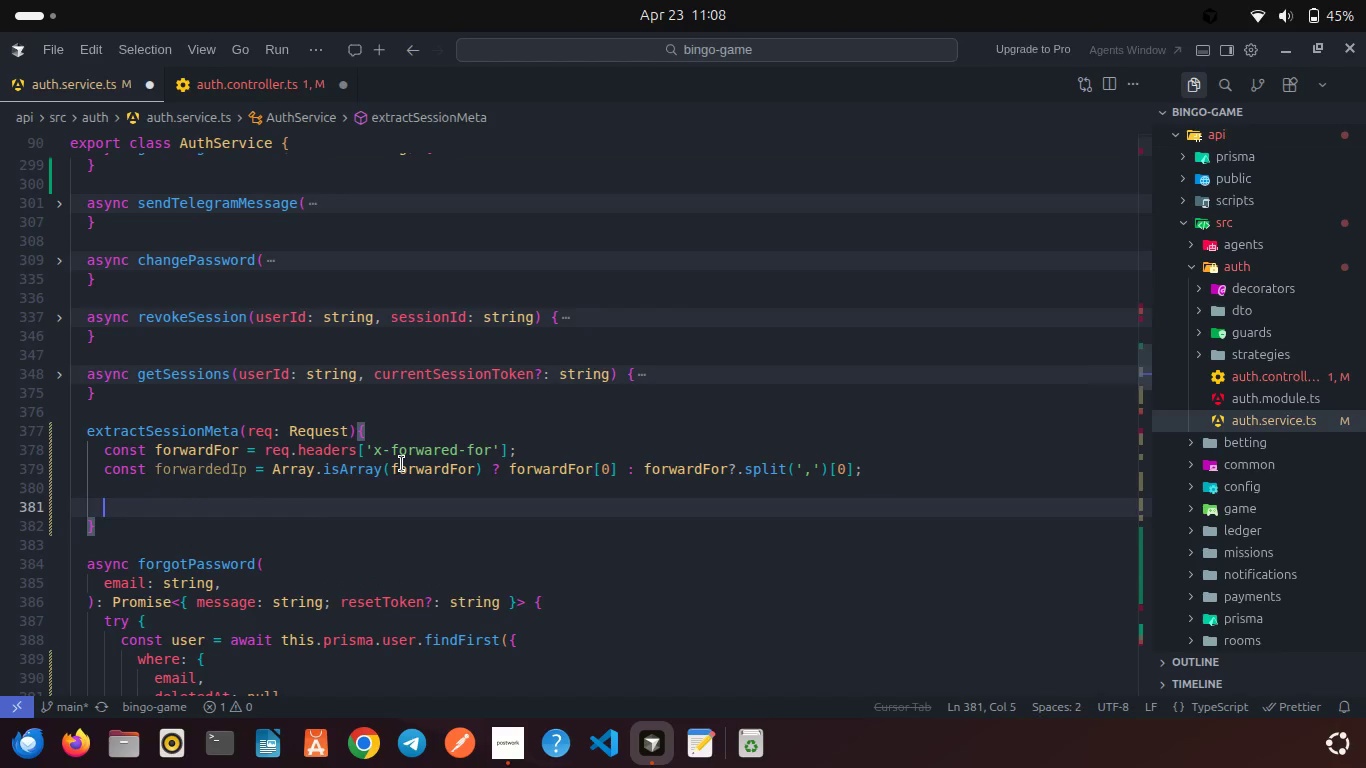 
type(return)
 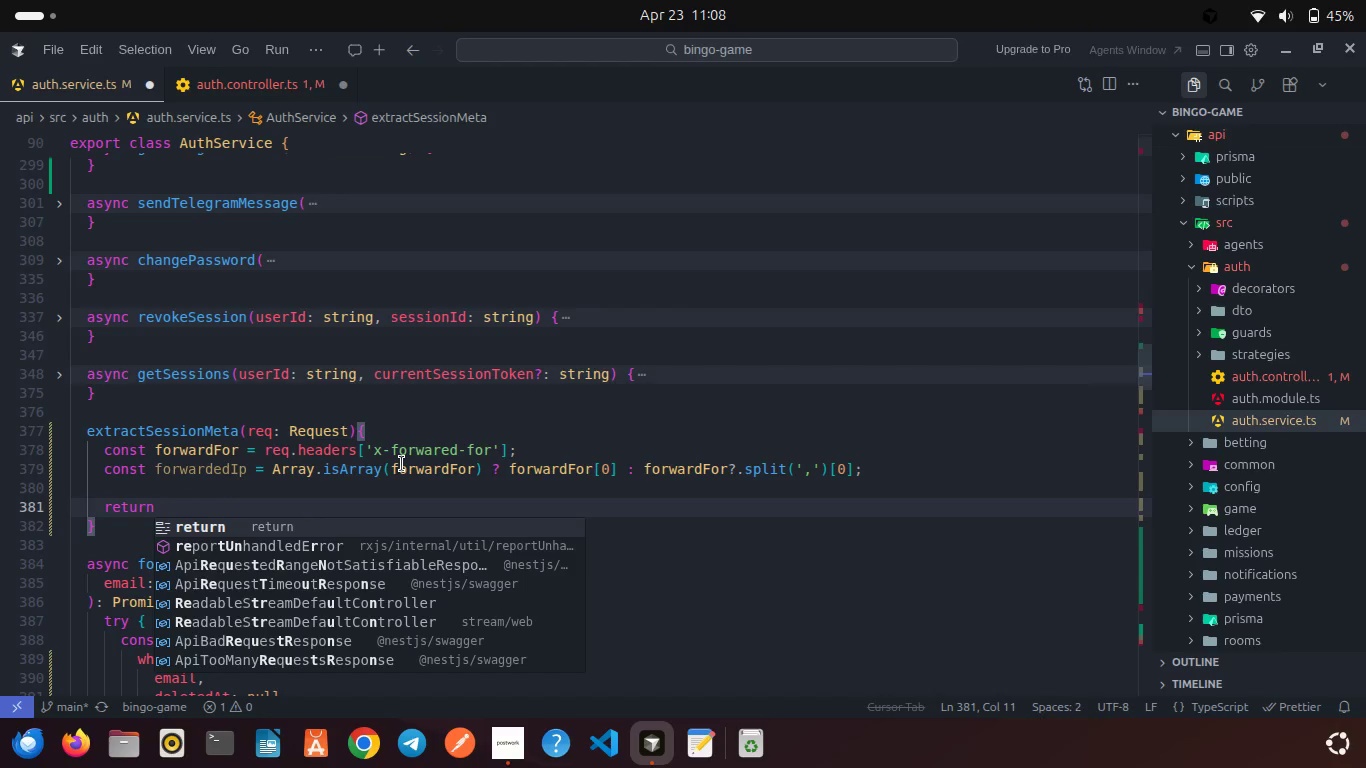 
key(Enter)
 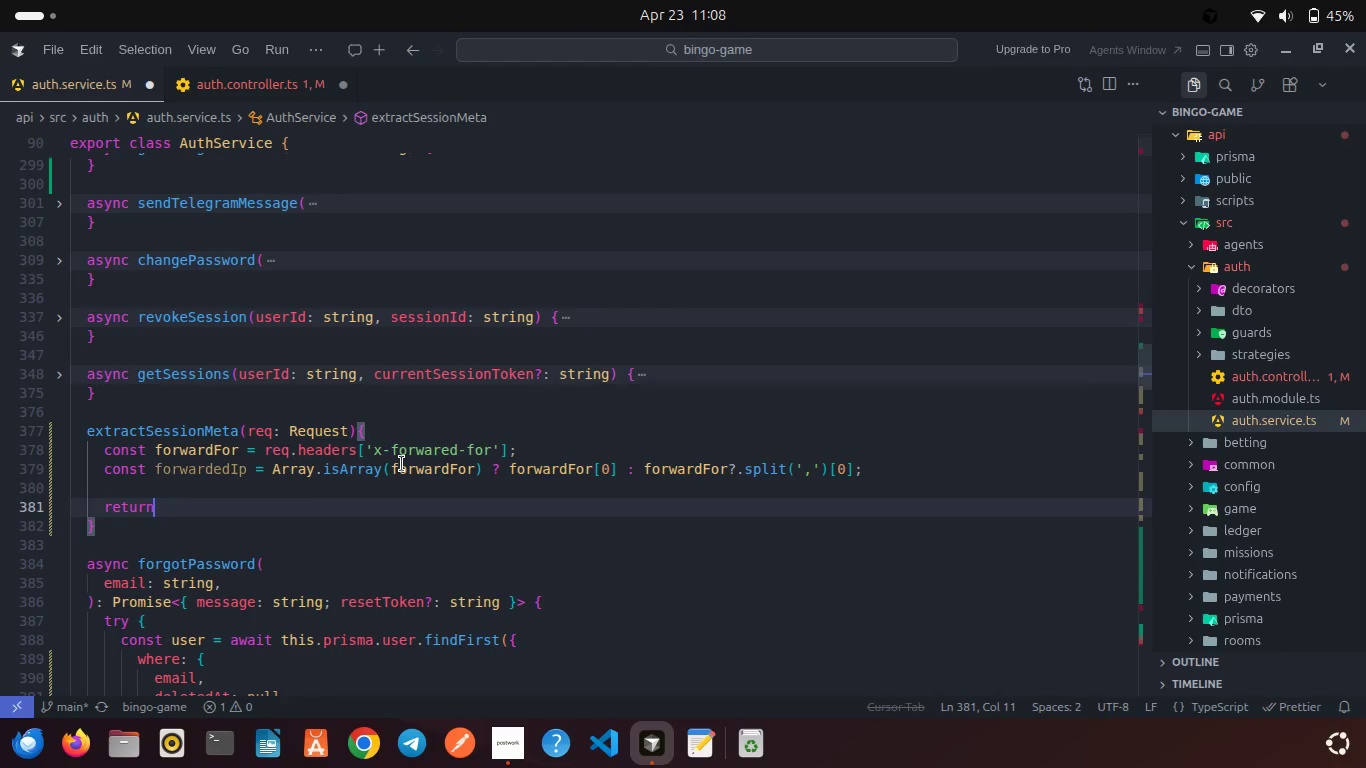 
key(Space)
 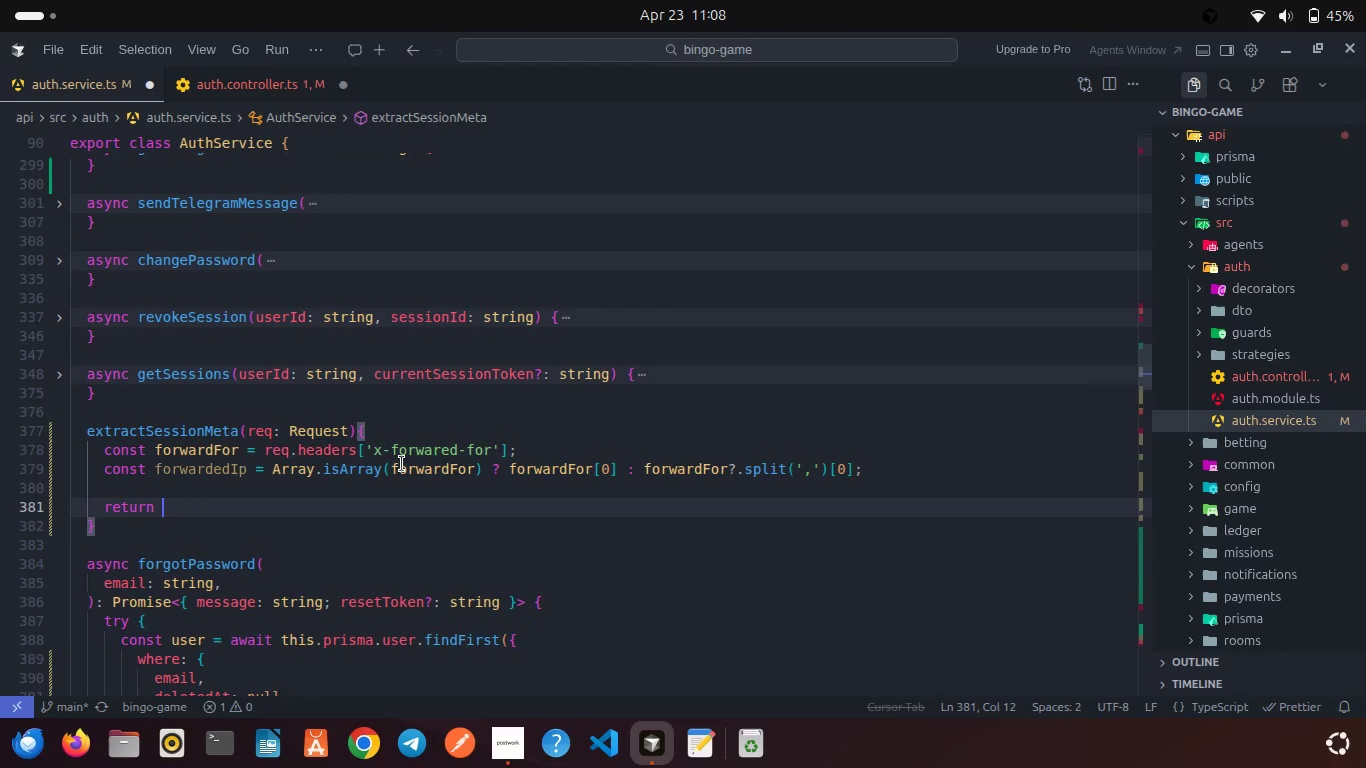 
key(Shift+ShiftRight)
 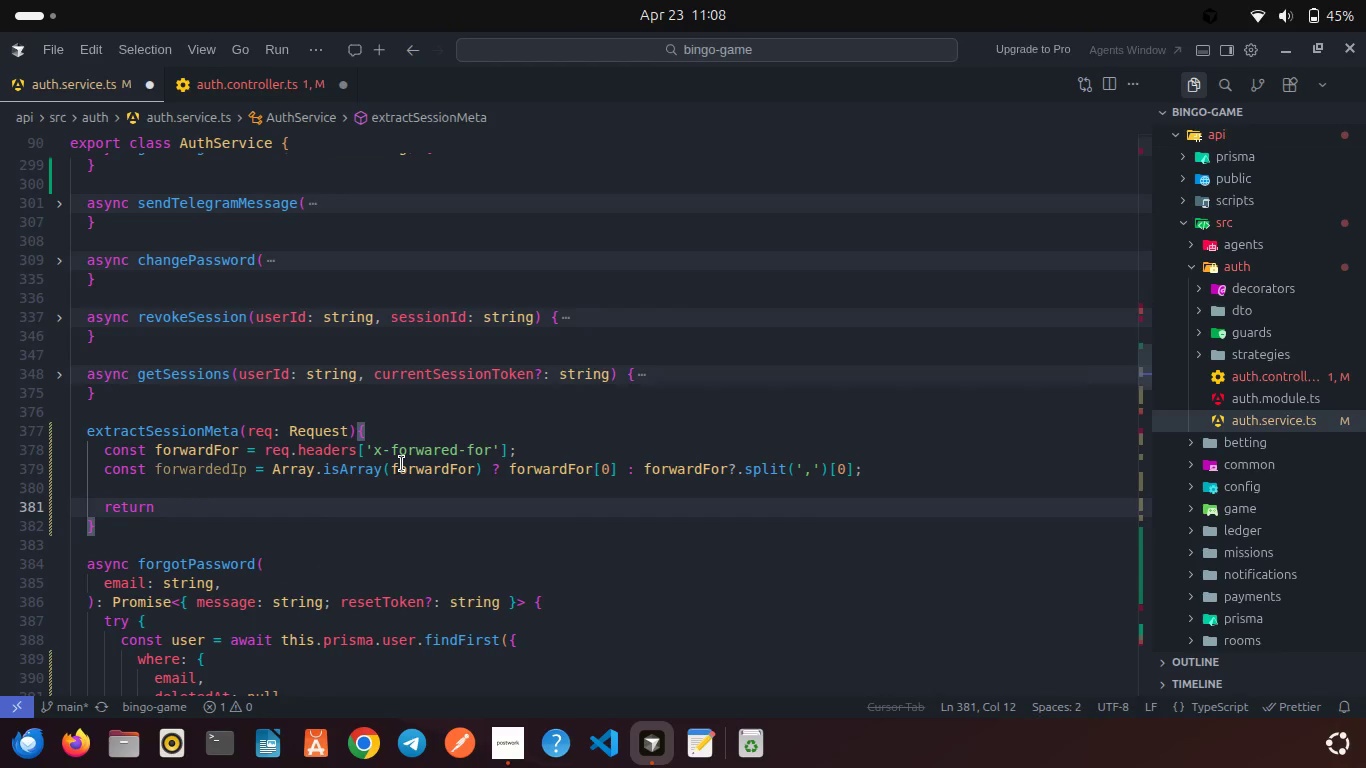 
key(Enter)
 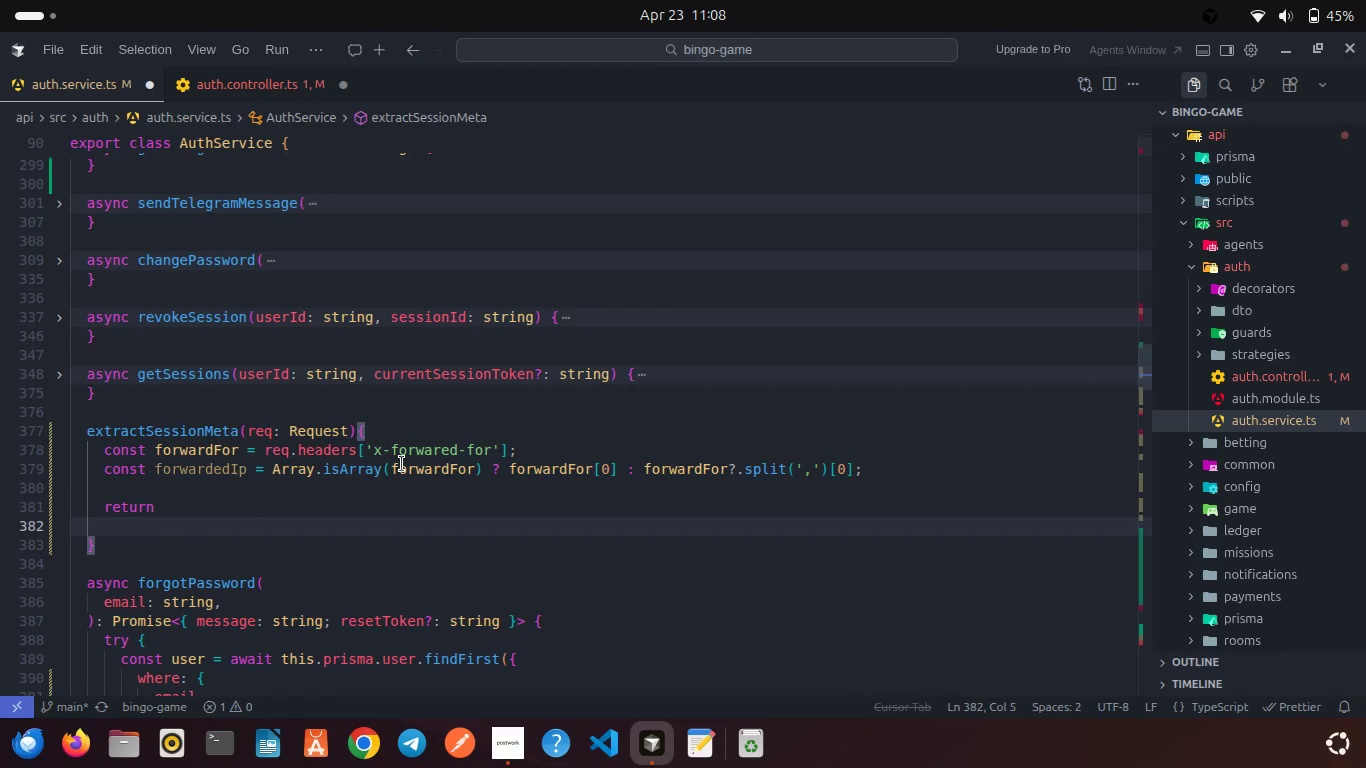 
key(Control+Z)
 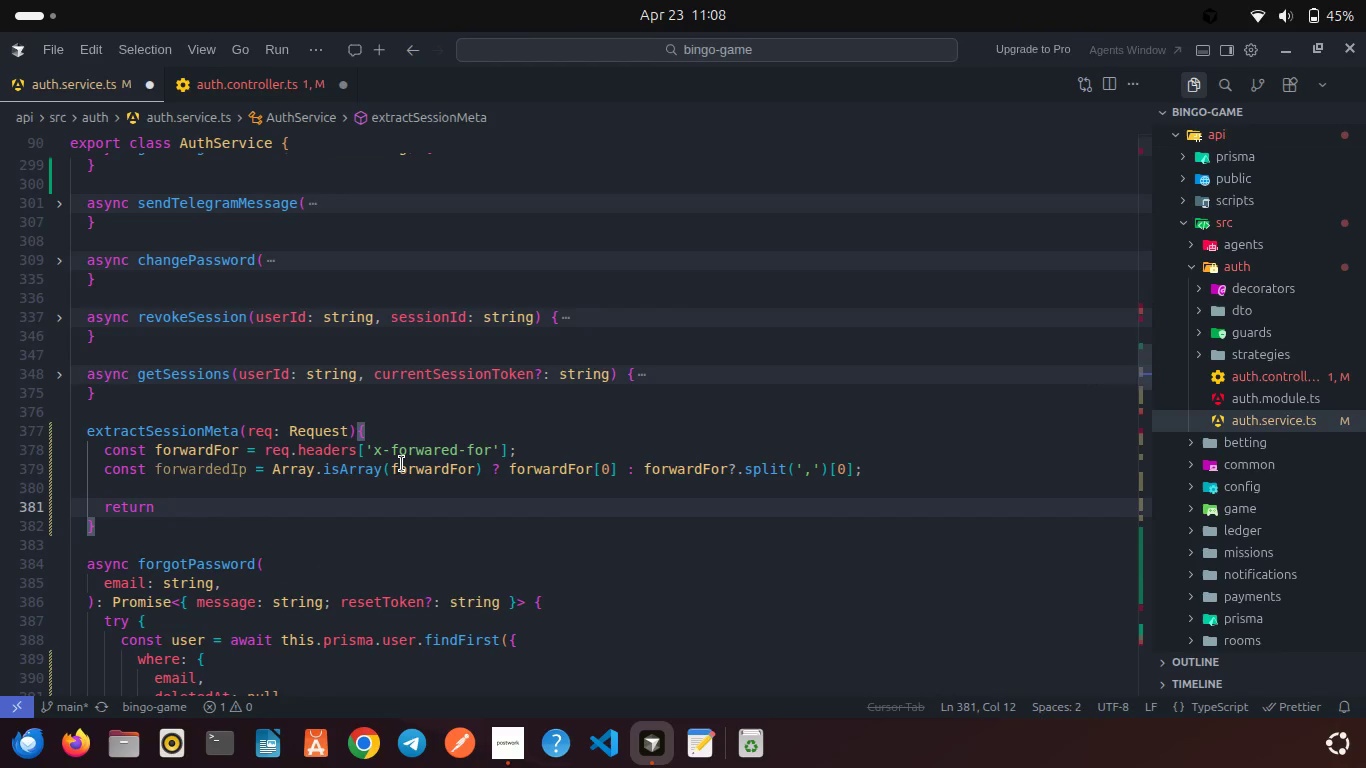 
key(Shift+BracketLeft)
 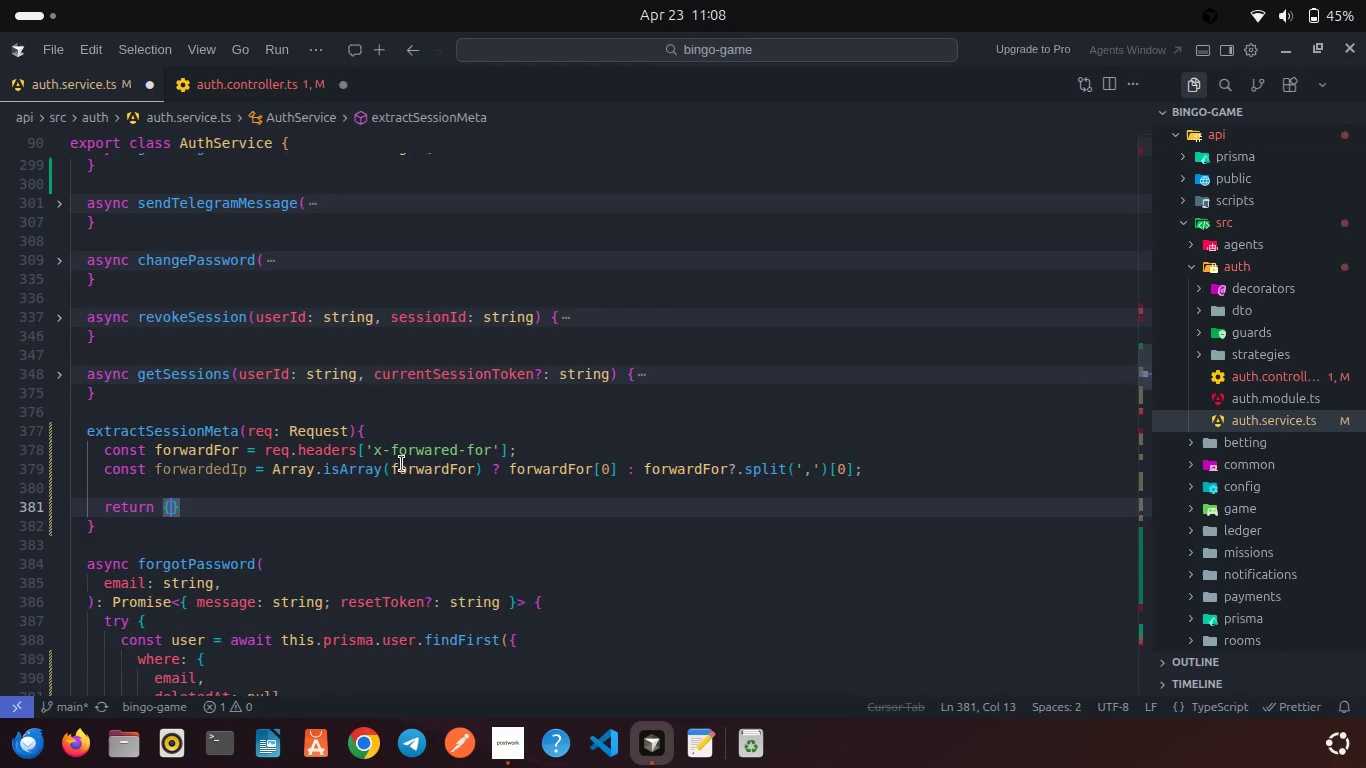 
key(Enter)
 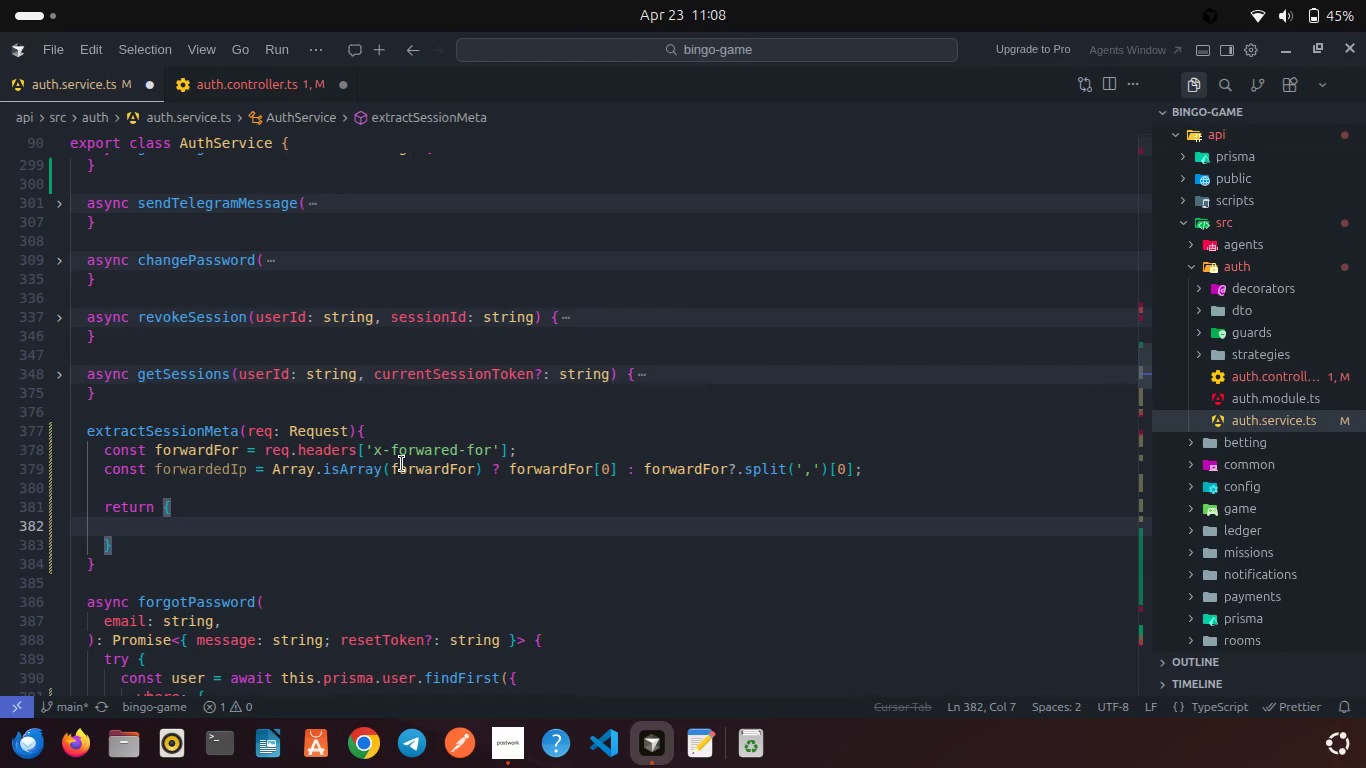 
type(userAgent: req.get)
 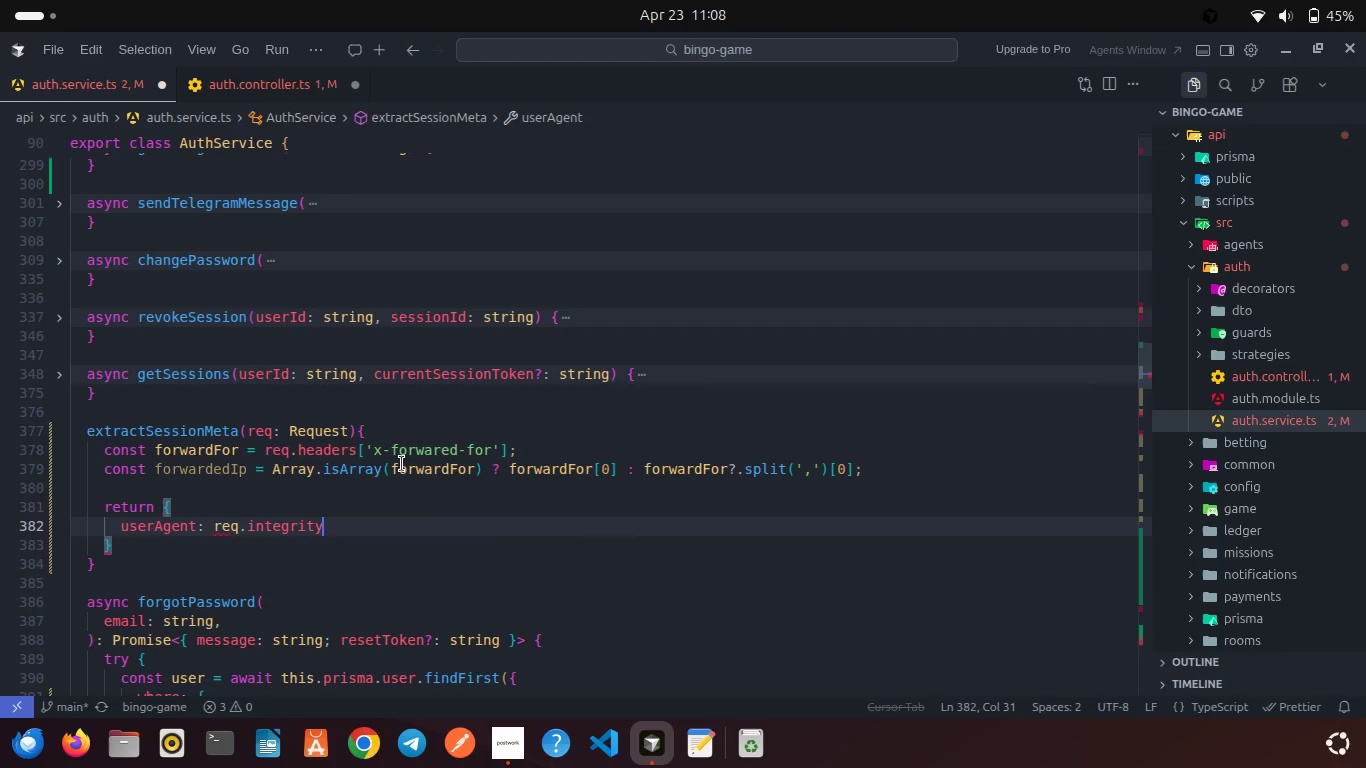 
 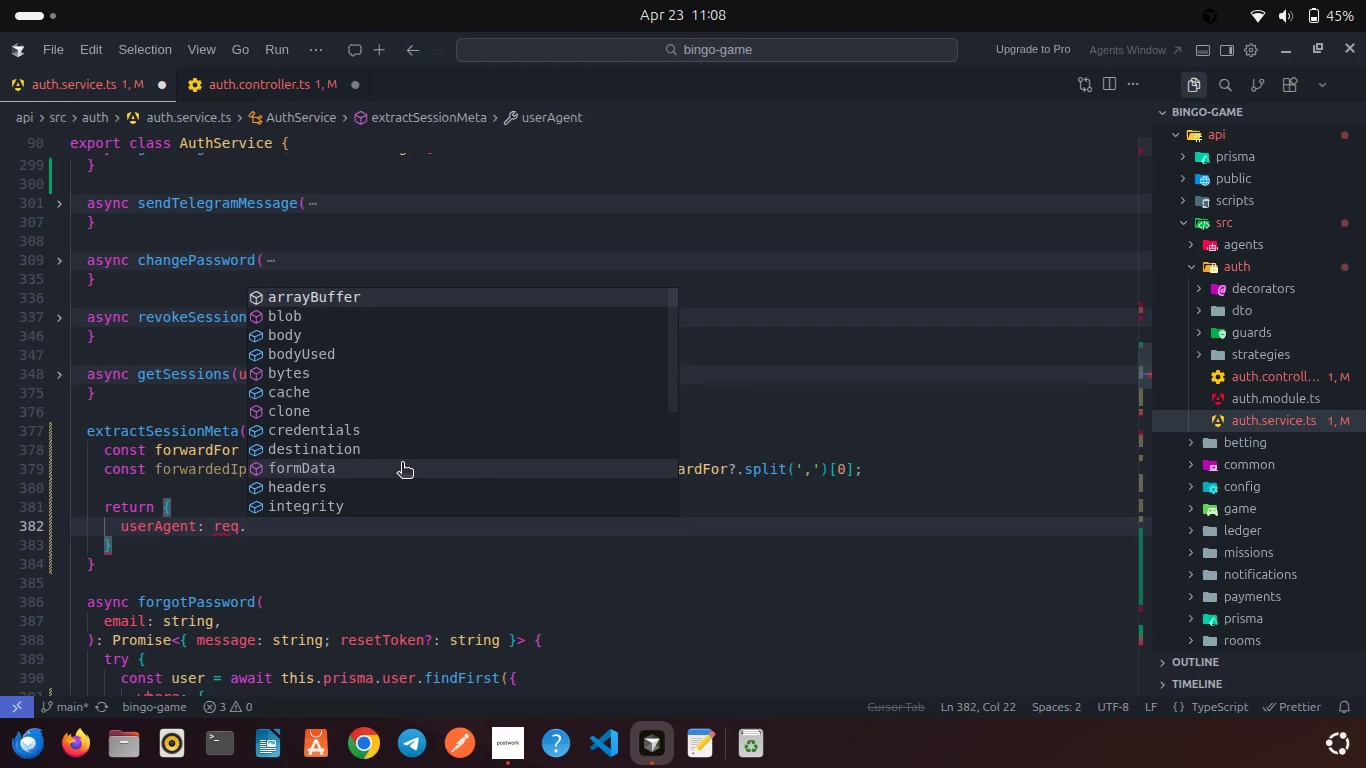 
key(Enter)
 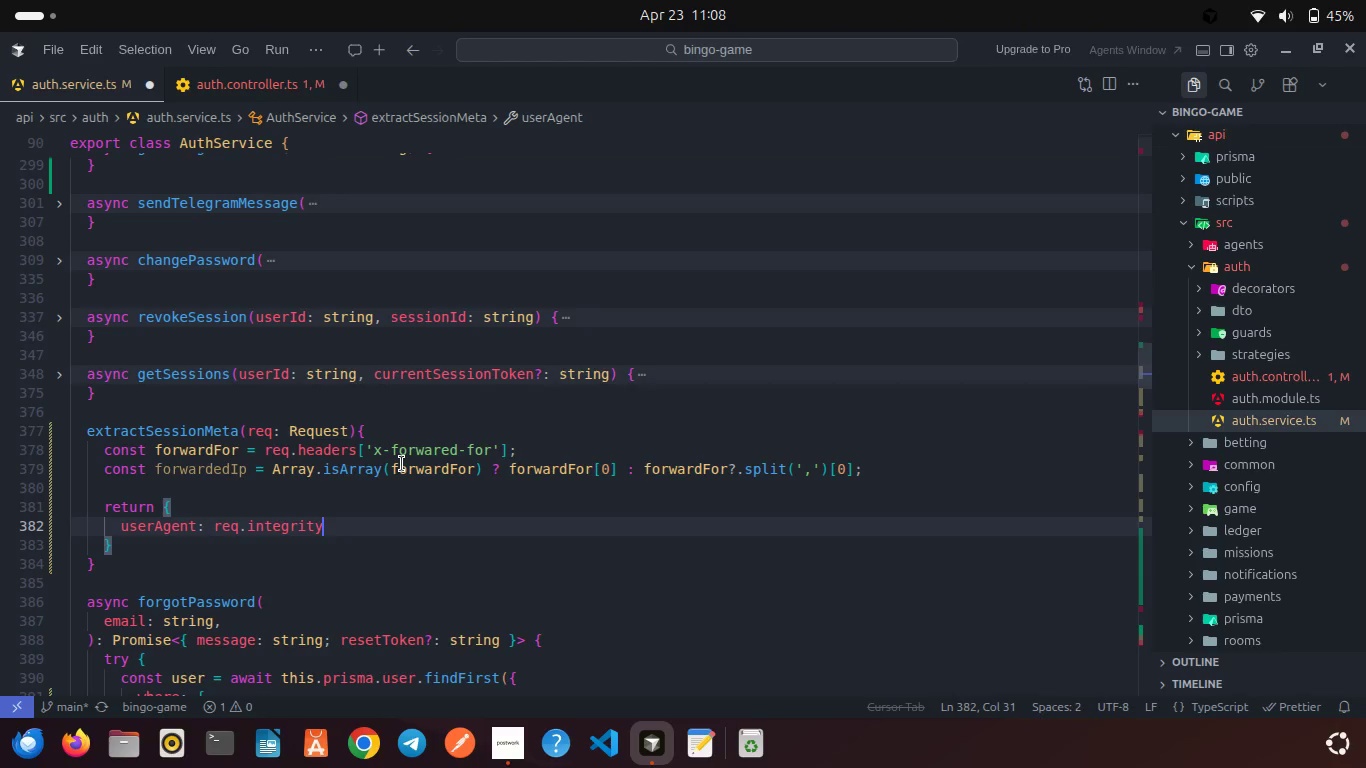 
wait(7.23)
 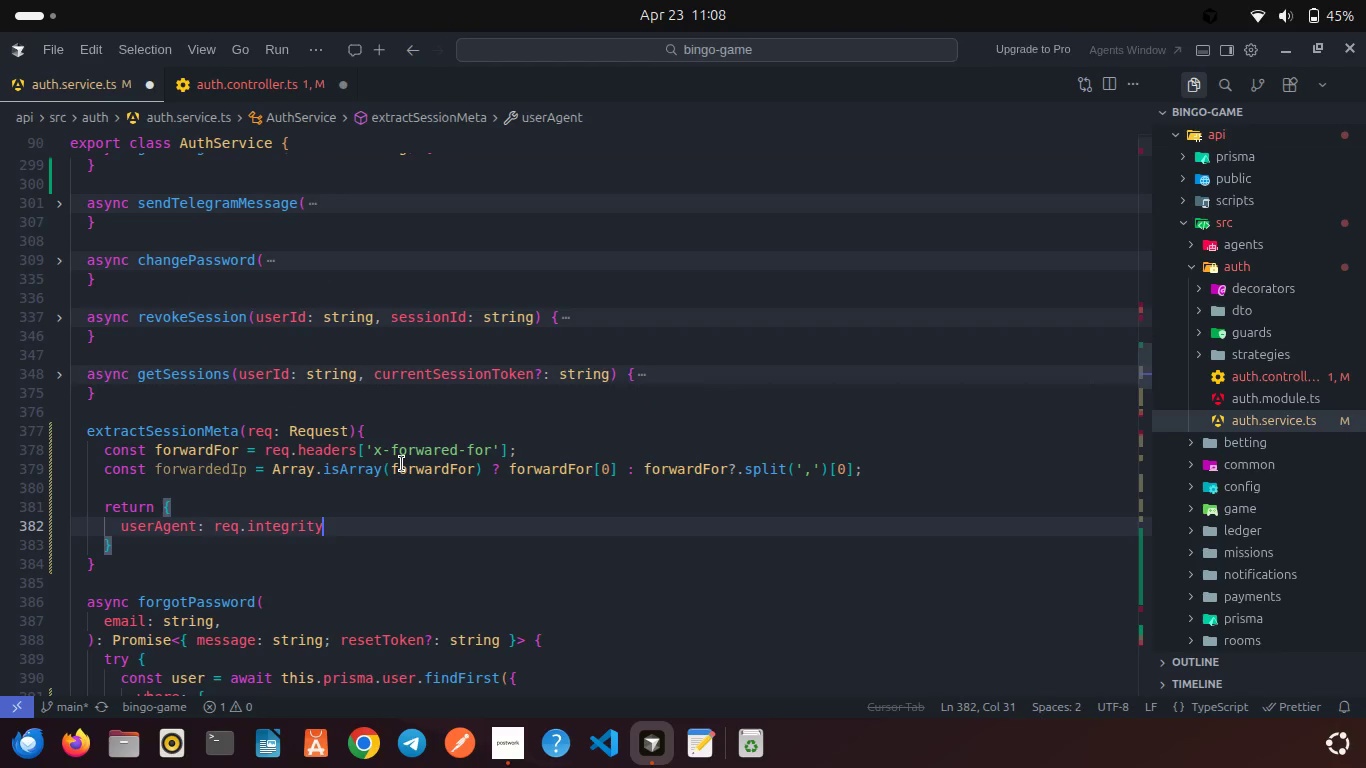 
key(Backspace)
key(Backspace)
key(Backspace)
key(Backspace)
key(Backspace)
key(Backspace)
key(Backspace)
key(Backspace)
key(Backspace)
type(get('user-agent)
 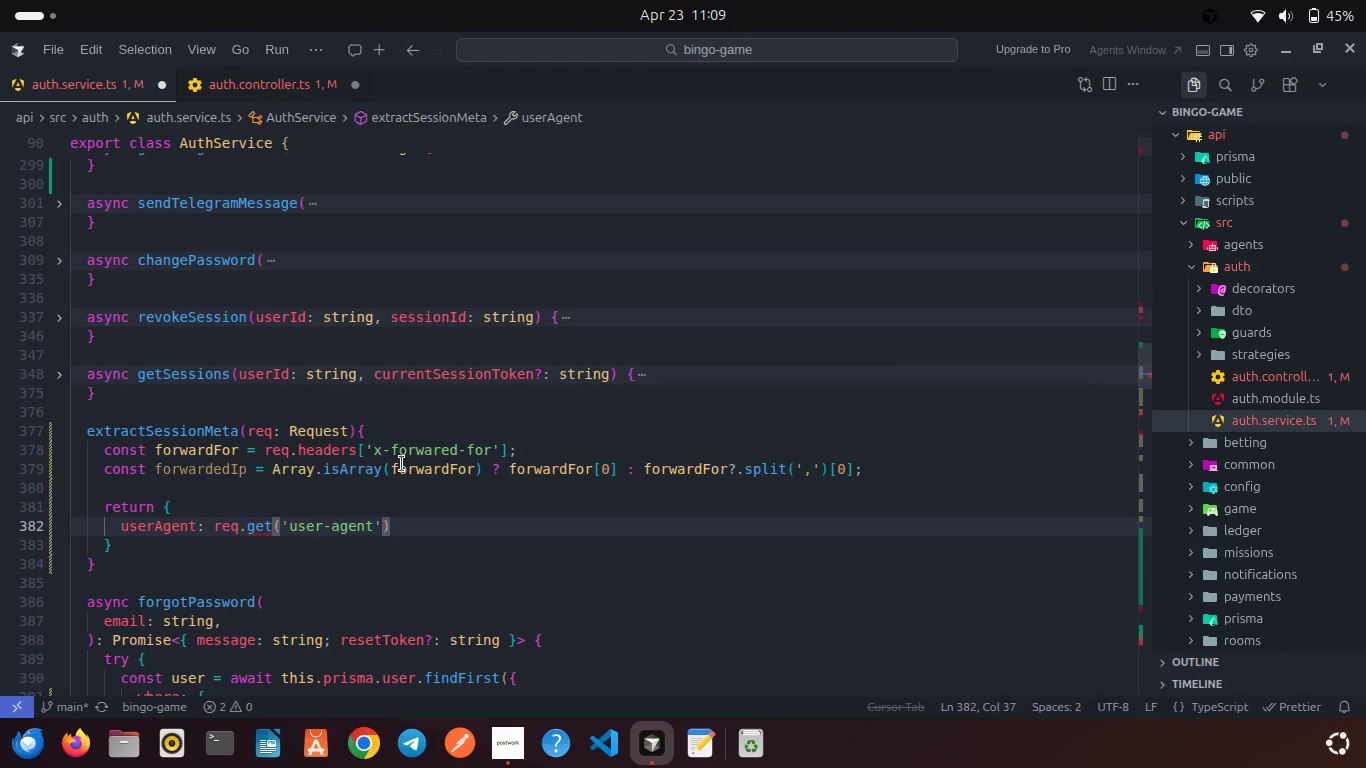 
key(ArrowRight)
 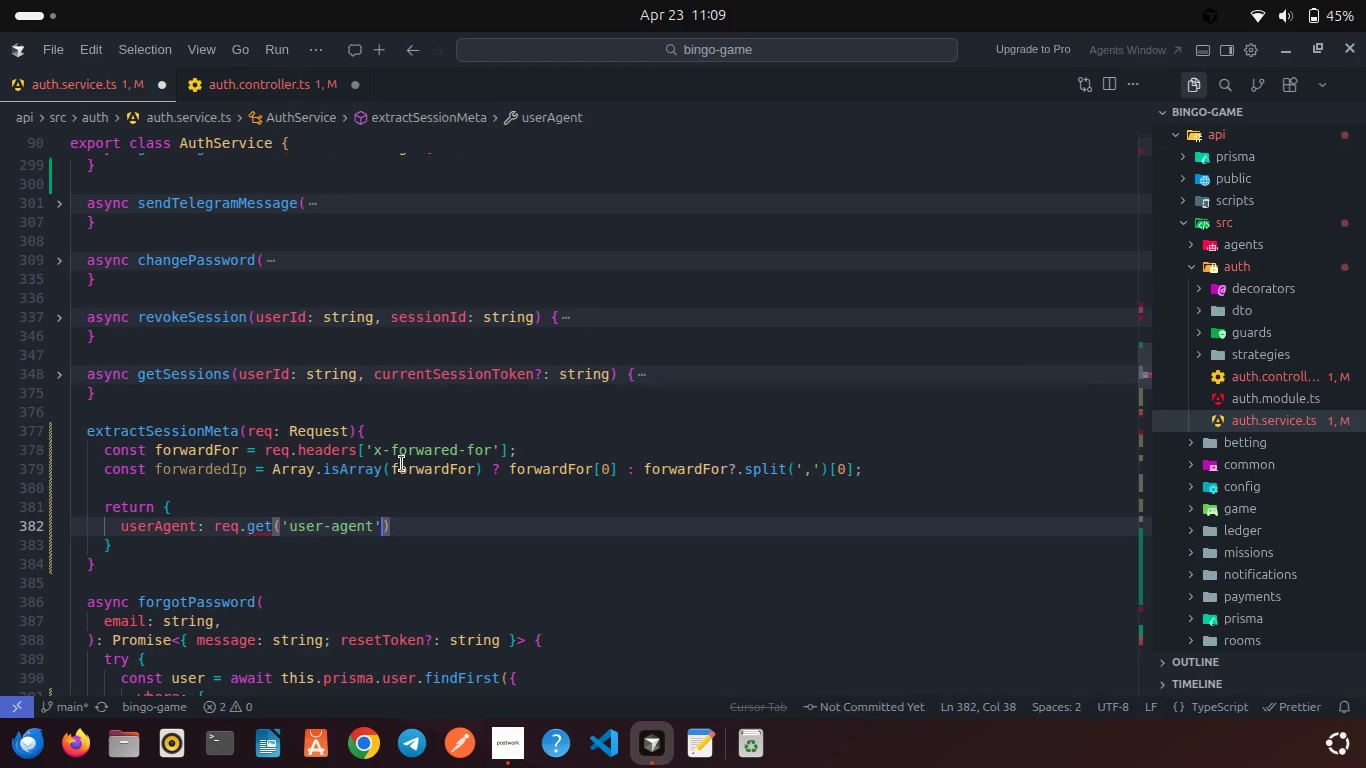 
key(ArrowRight)
 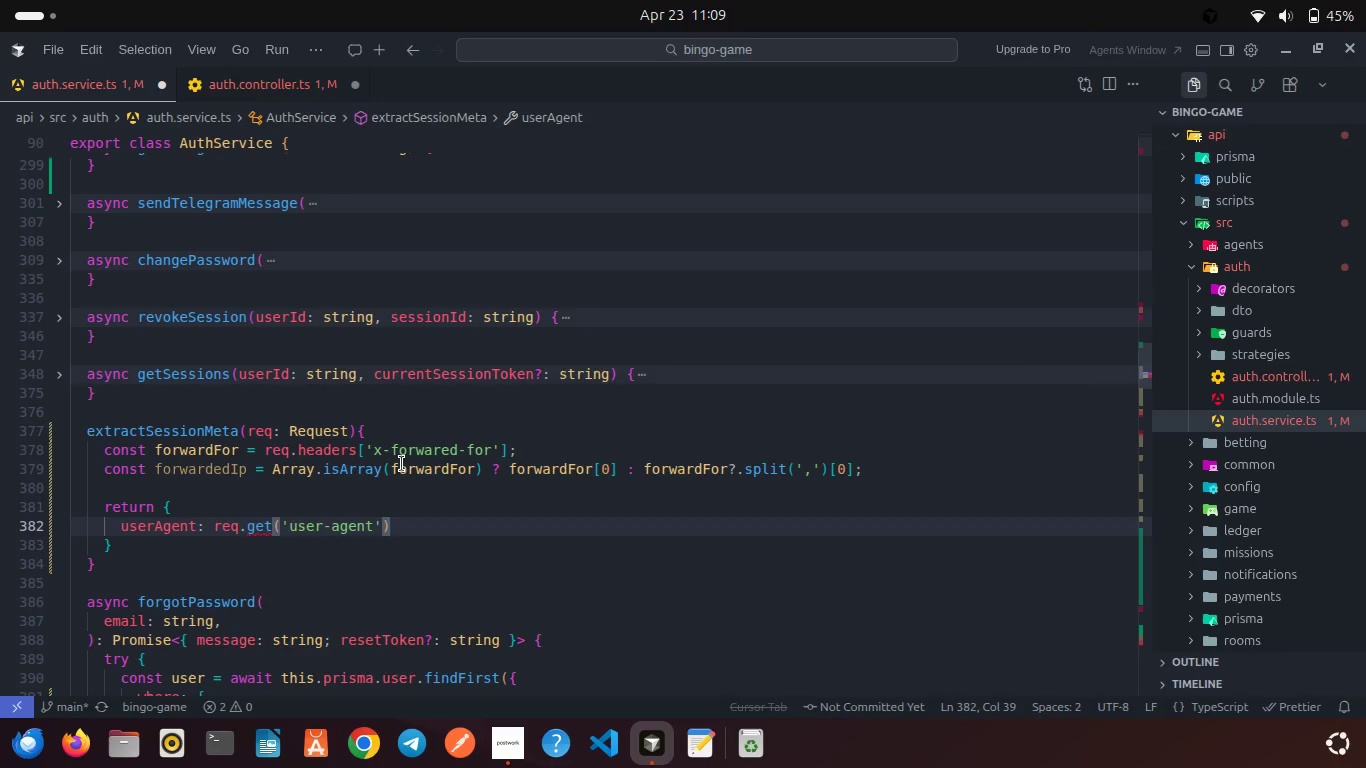 
type(?.s;)
key(Backspace)
type(lice(0, 1)
key(Backspace)
type(512)
 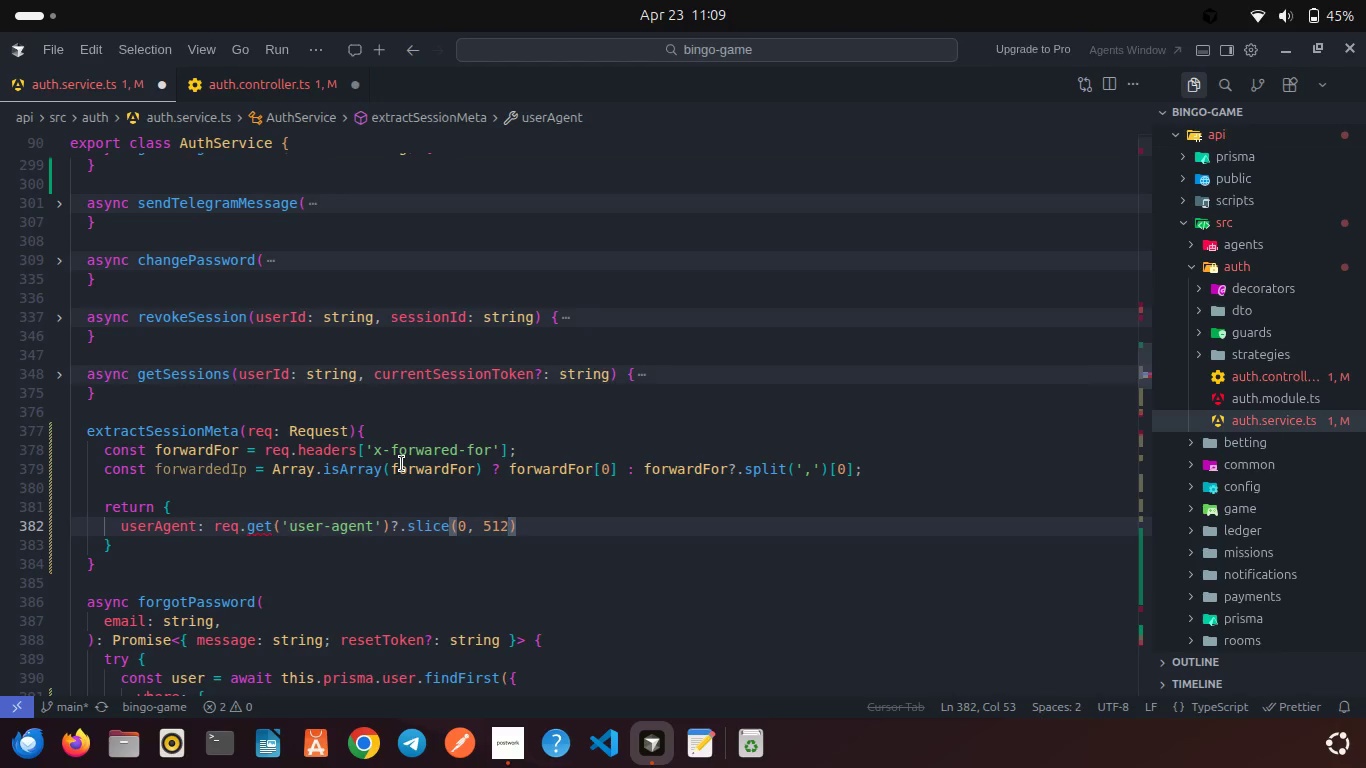 
key(ArrowRight)
 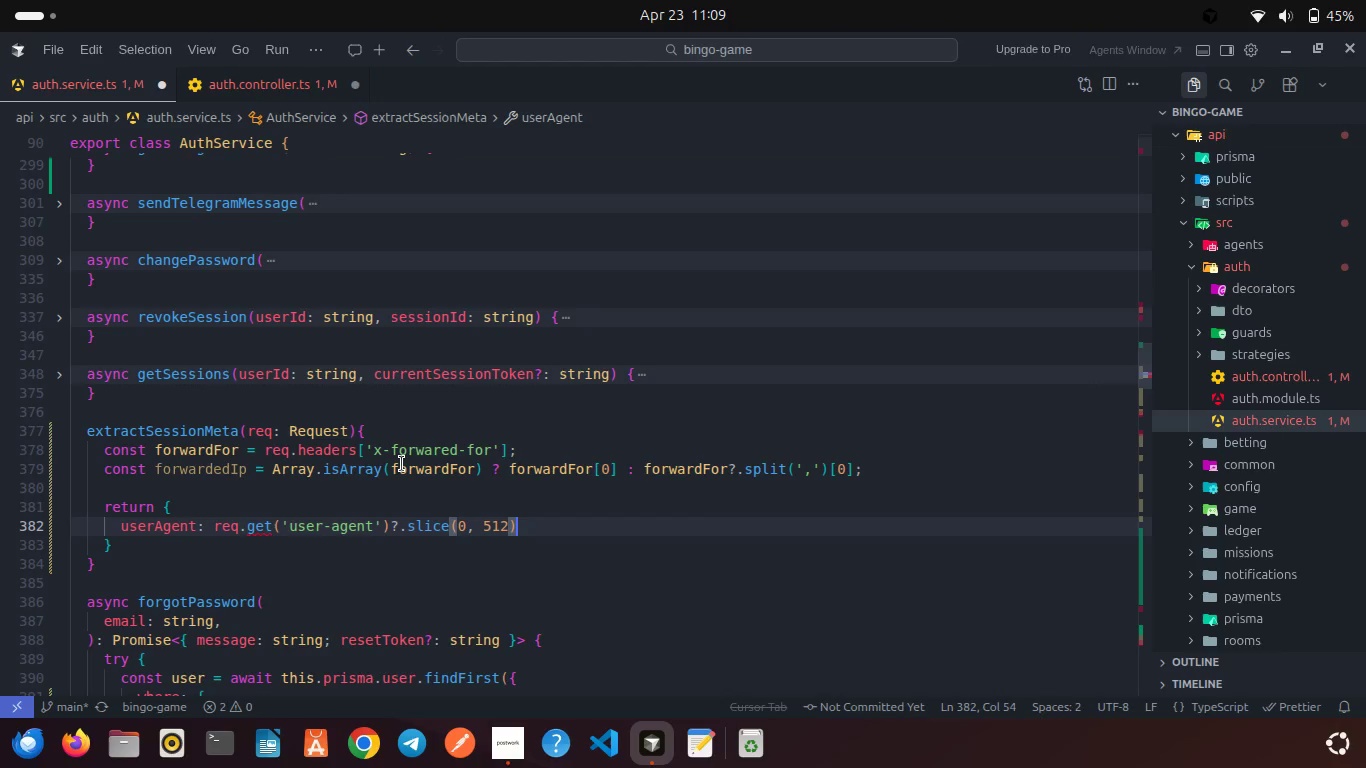 
key(Comma)
 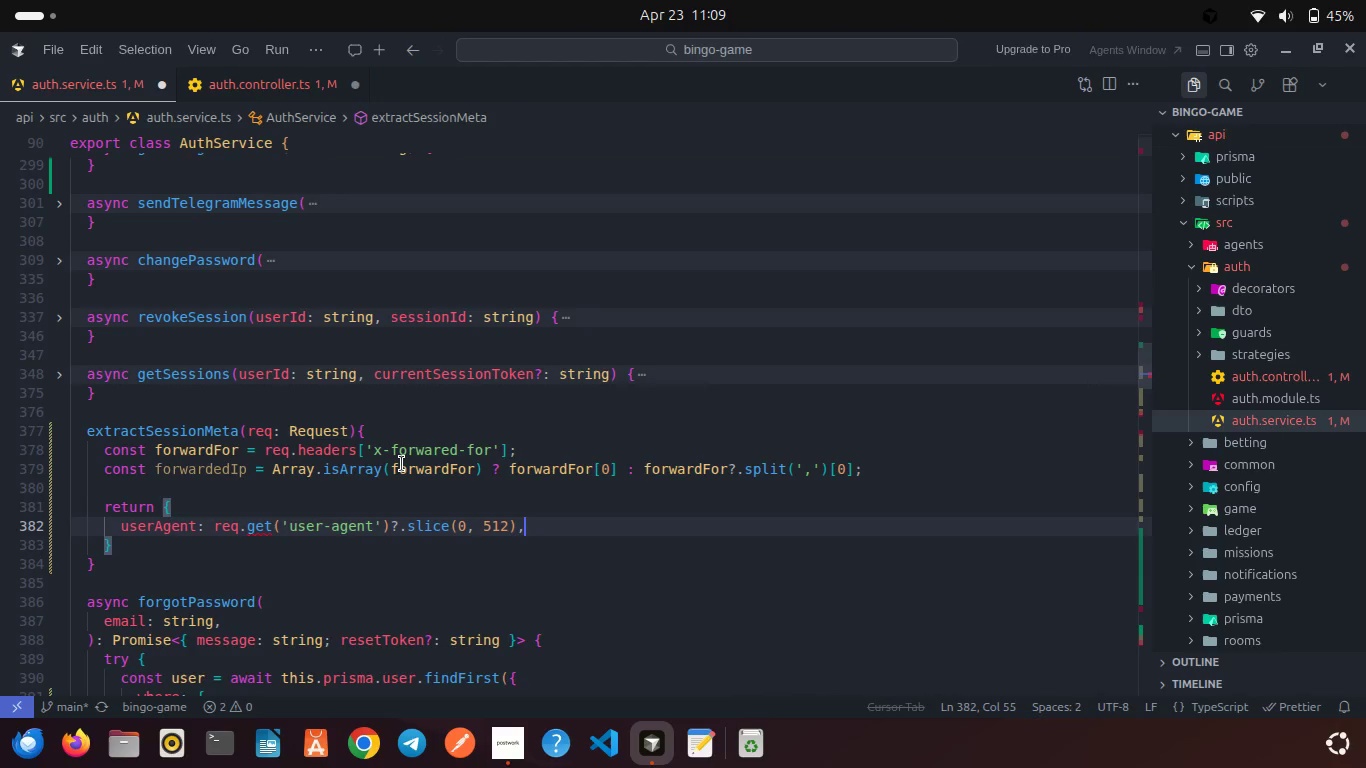 
key(Enter)
 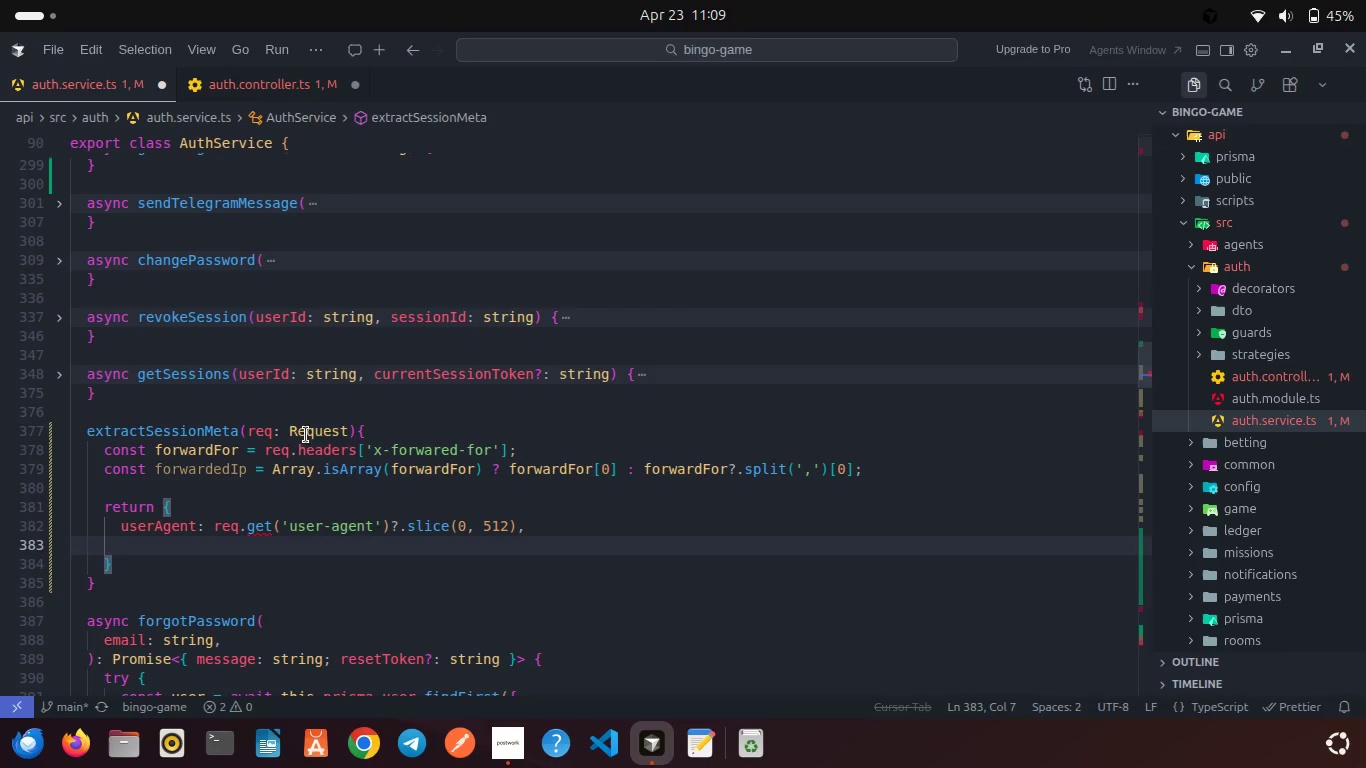 
double_click([313, 431])
 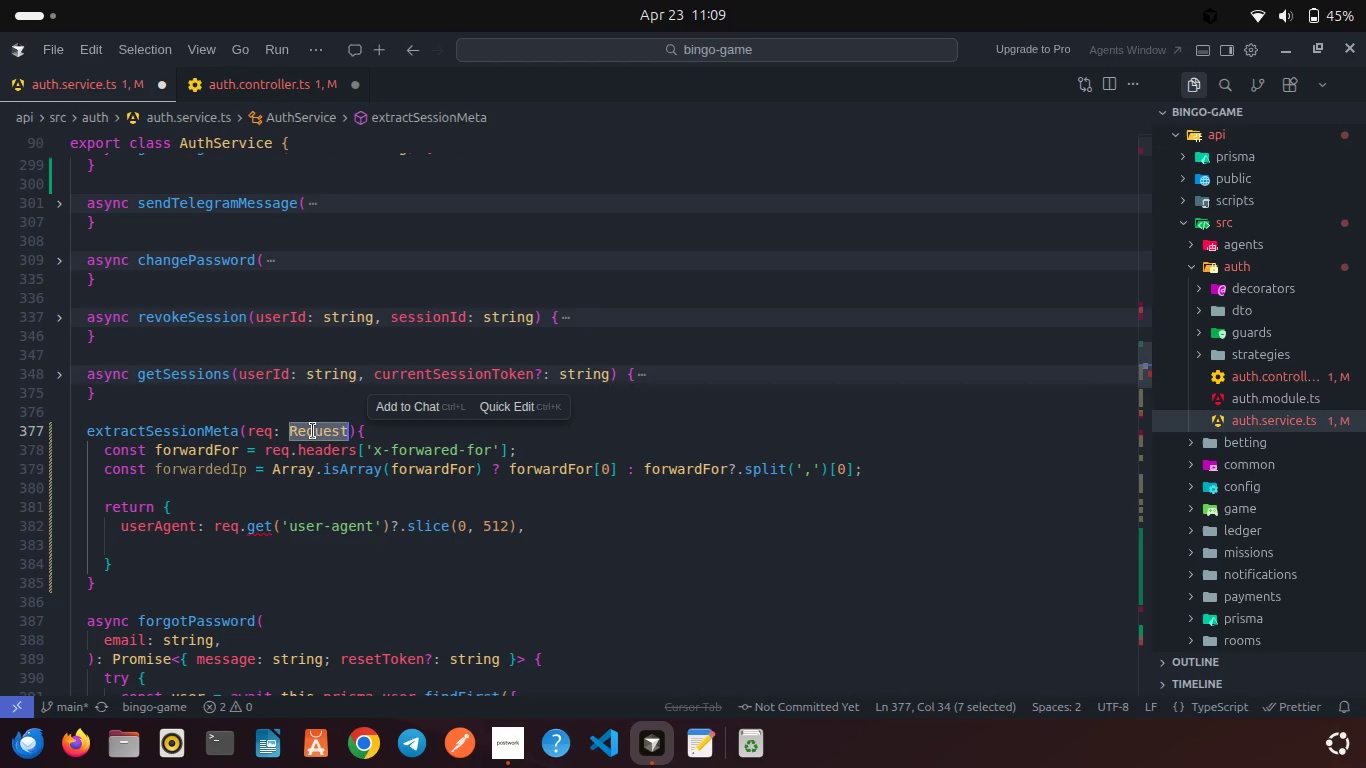 
key(Control+C)
 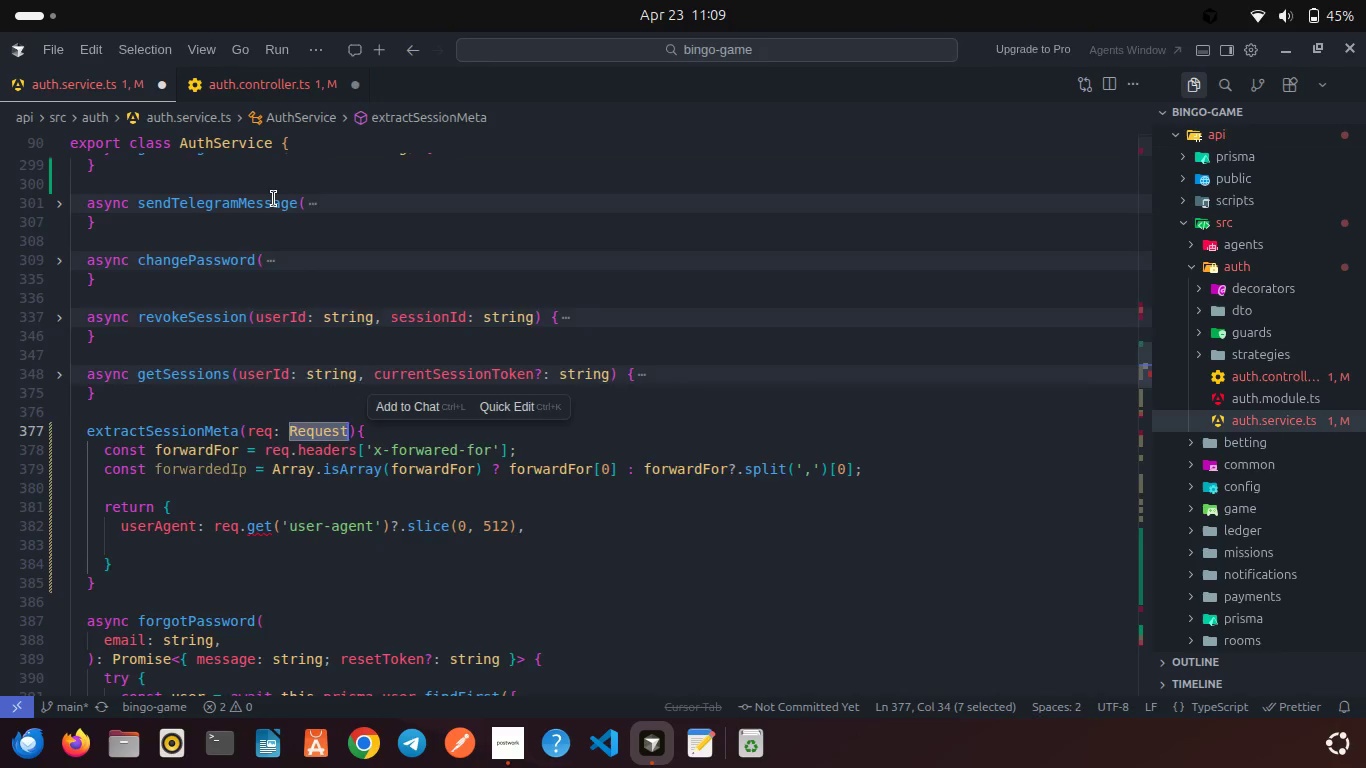 
scroll: coordinate [274, 199], scroll_direction: up, amount: 89.0
 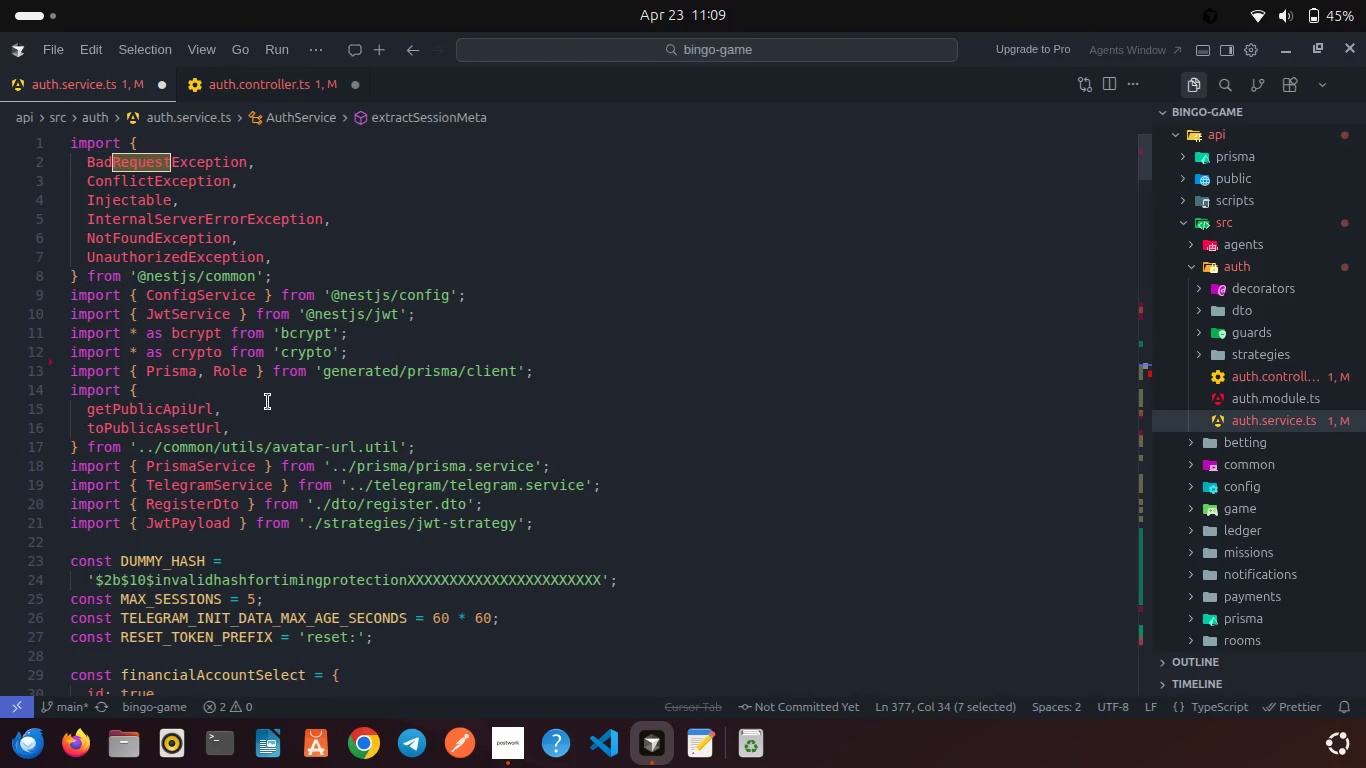 
scroll: coordinate [268, 402], scroll_direction: down, amount: 4.0
 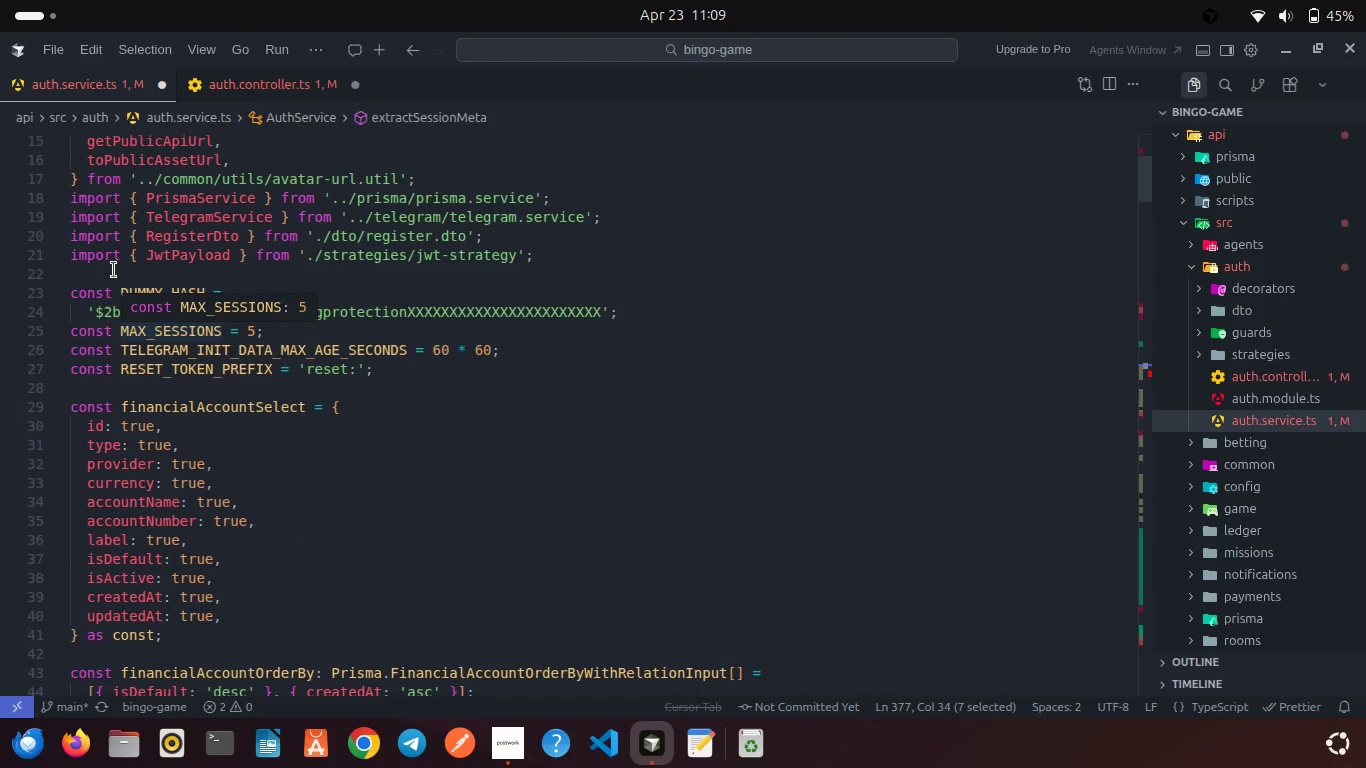 
left_click([114, 270])
 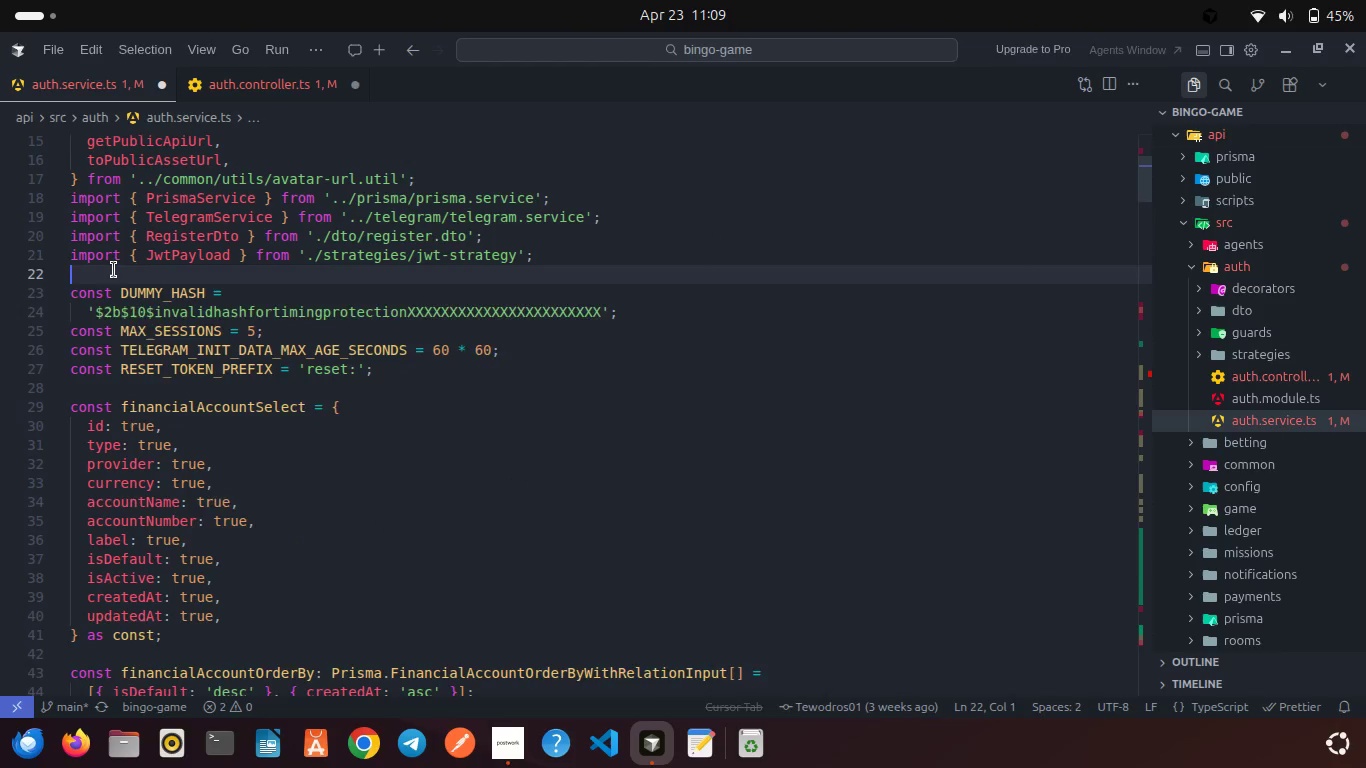 
key(Enter)
 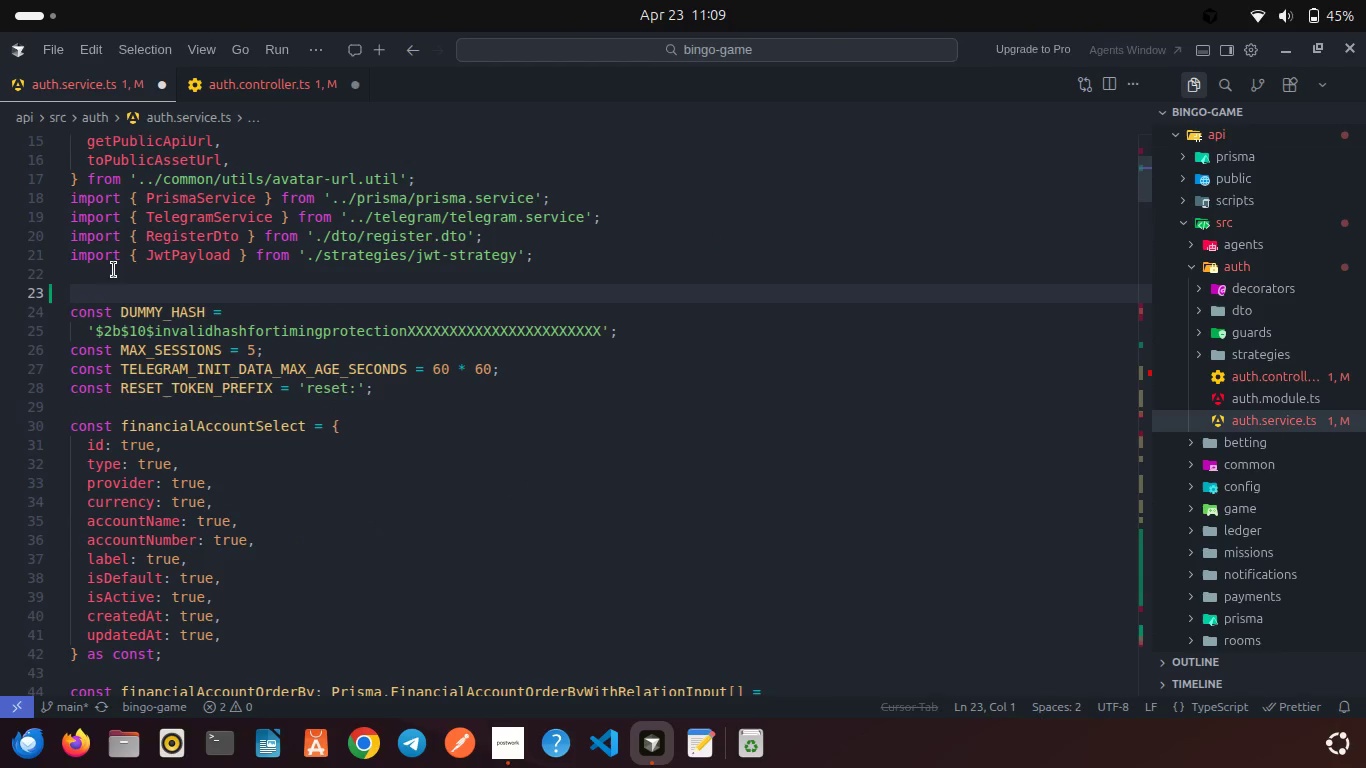 
key(ArrowUp)
 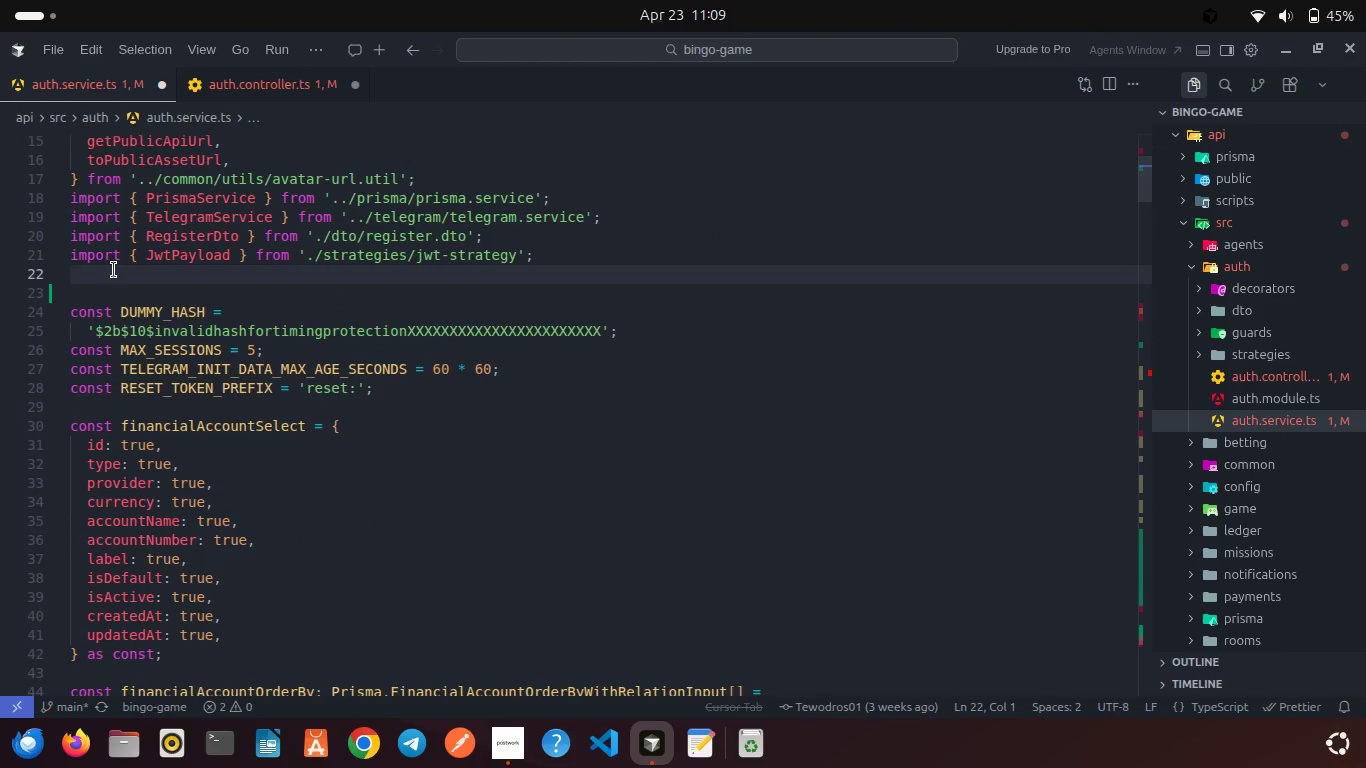 
type(imort type {)
 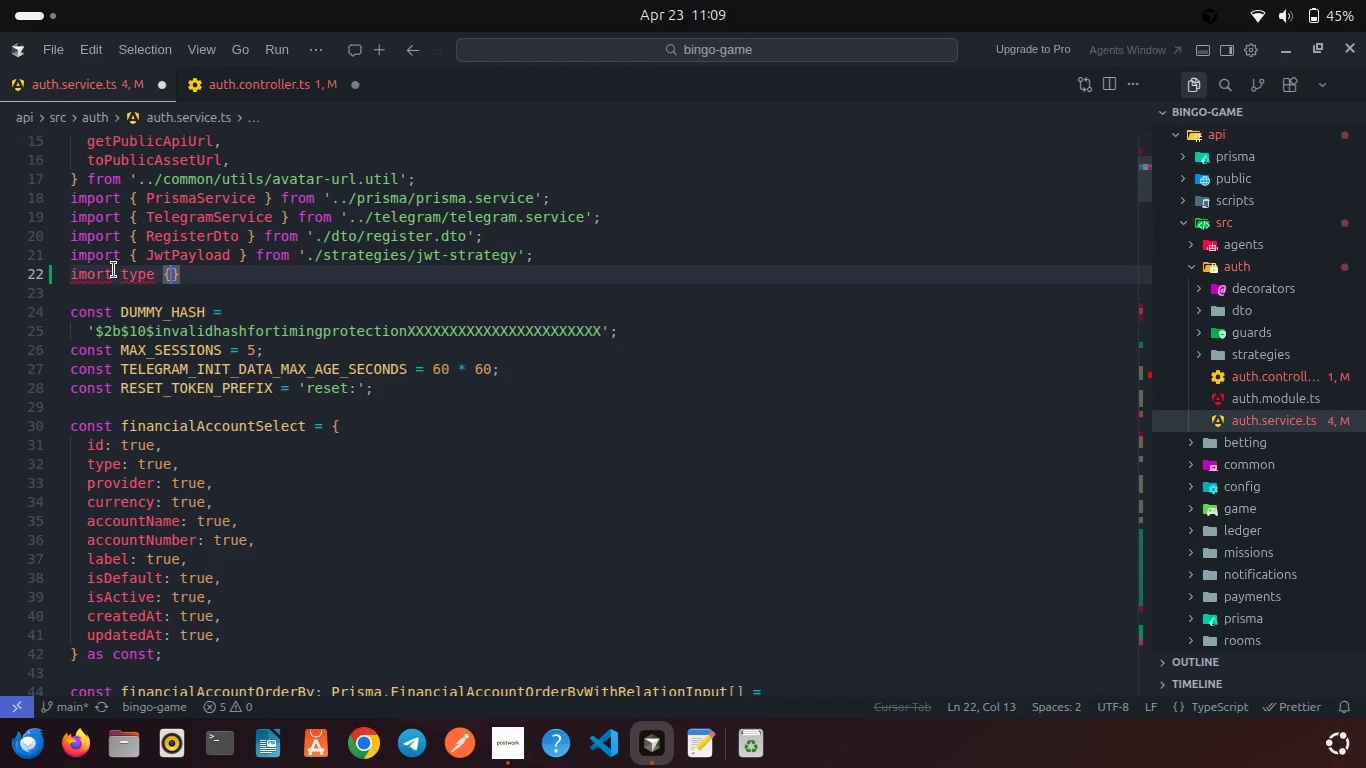 
key(Control+ControlLeft)
 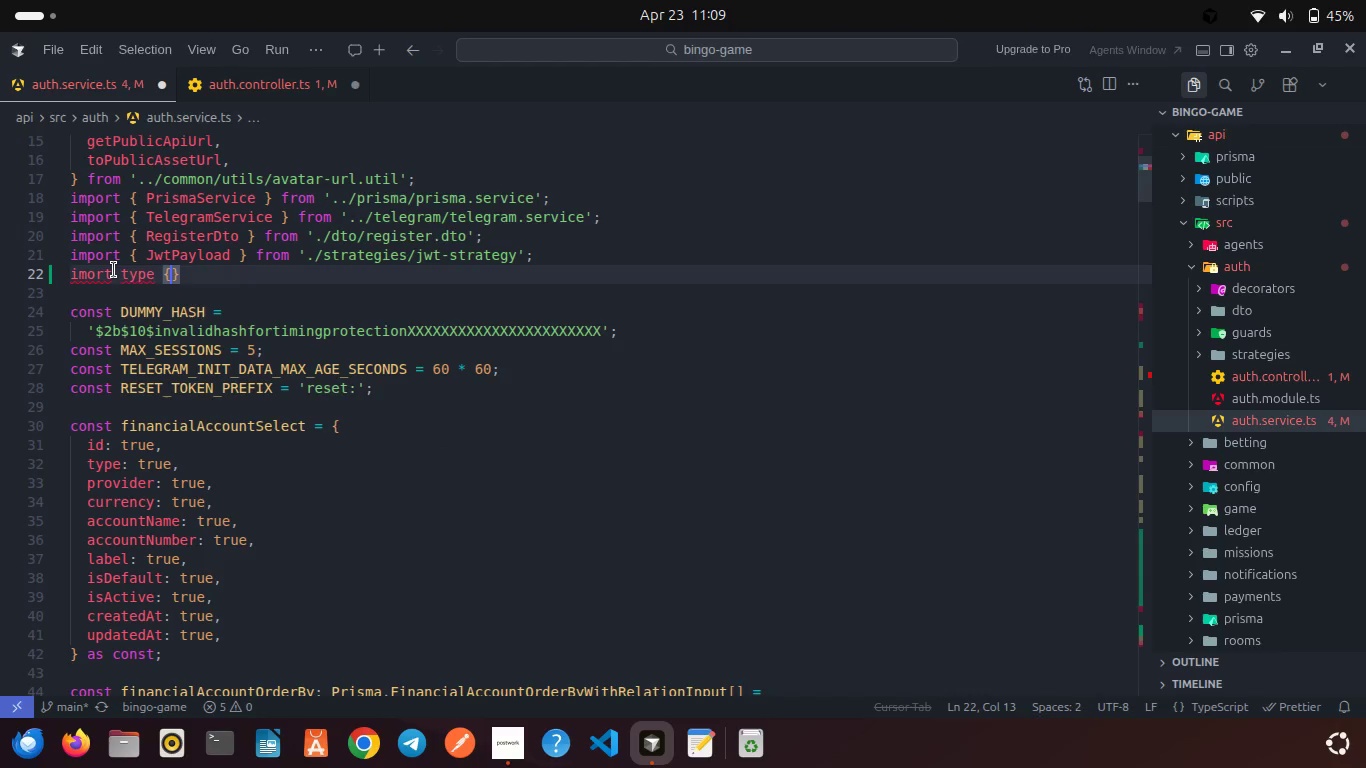 
key(Control+V)
 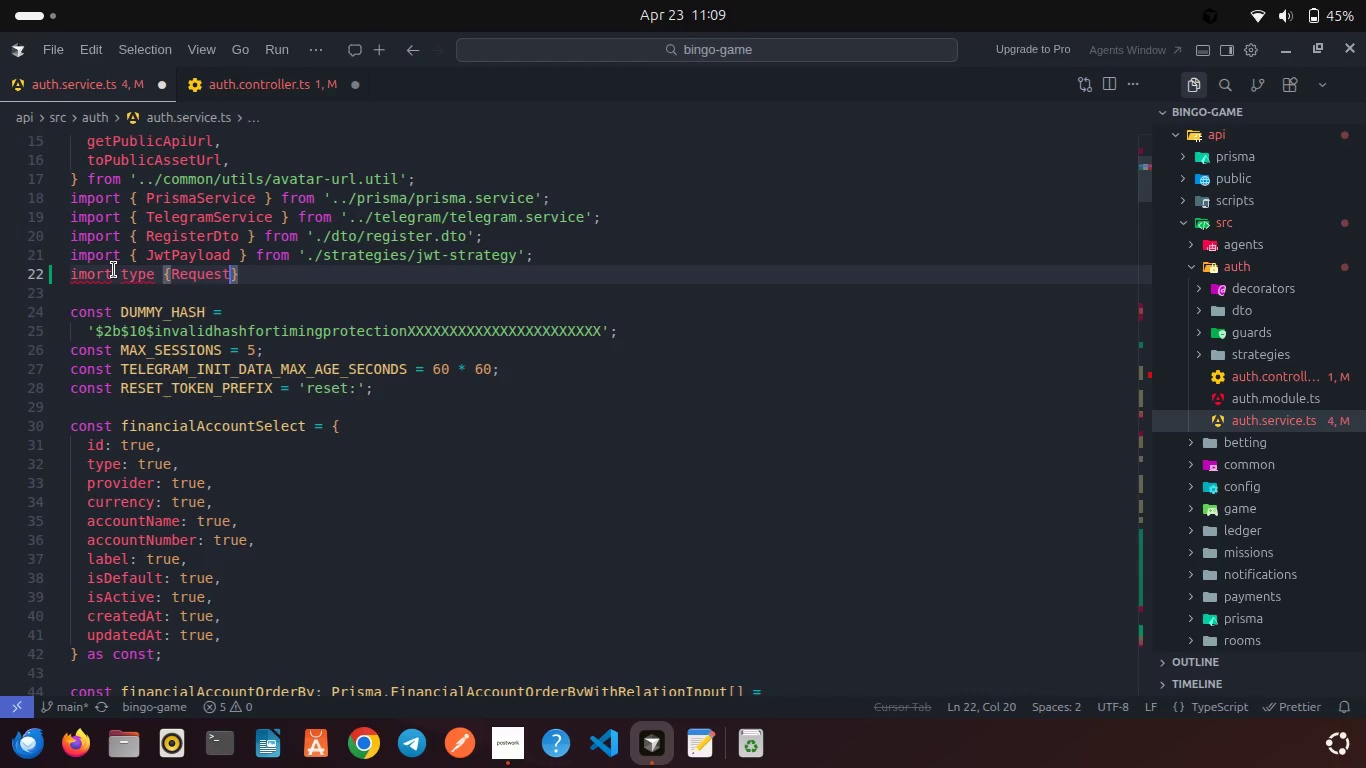 
key(Space)
 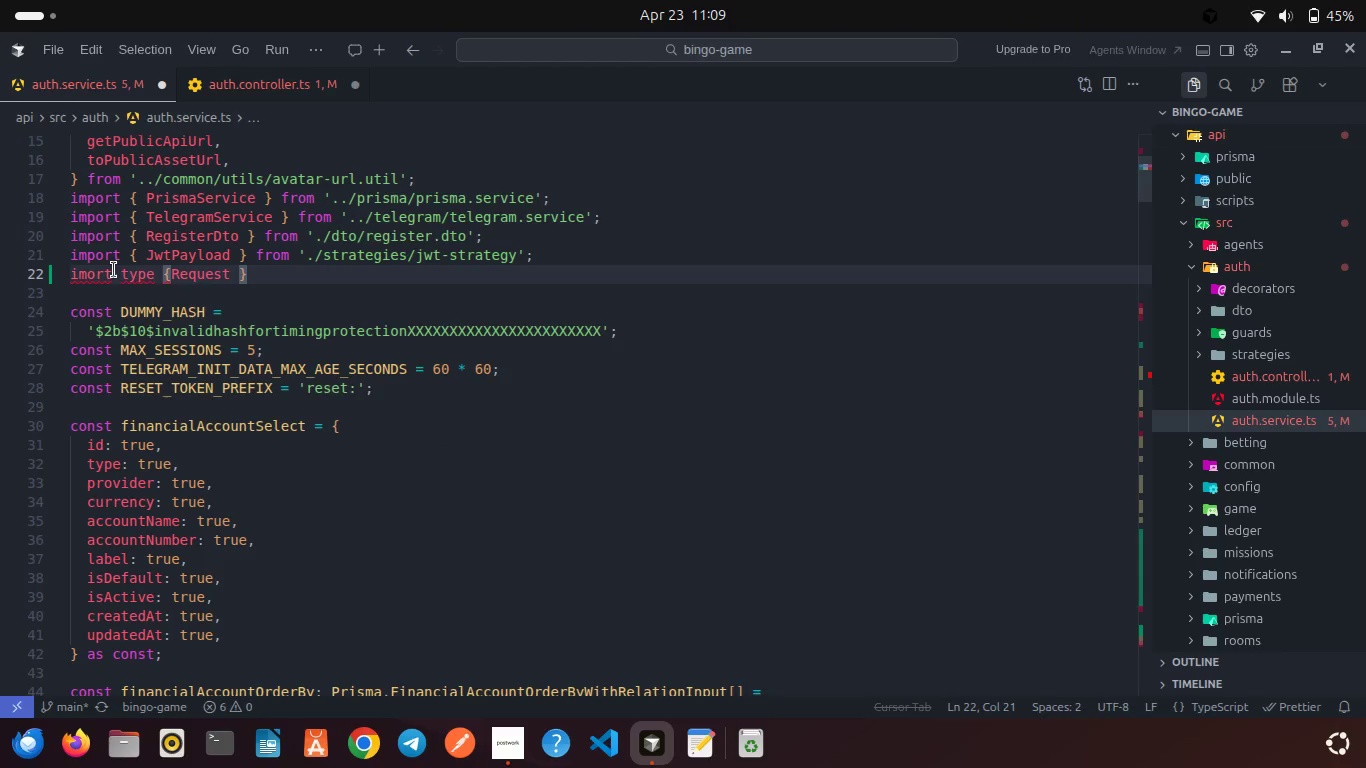 
double_click([95, 271])
 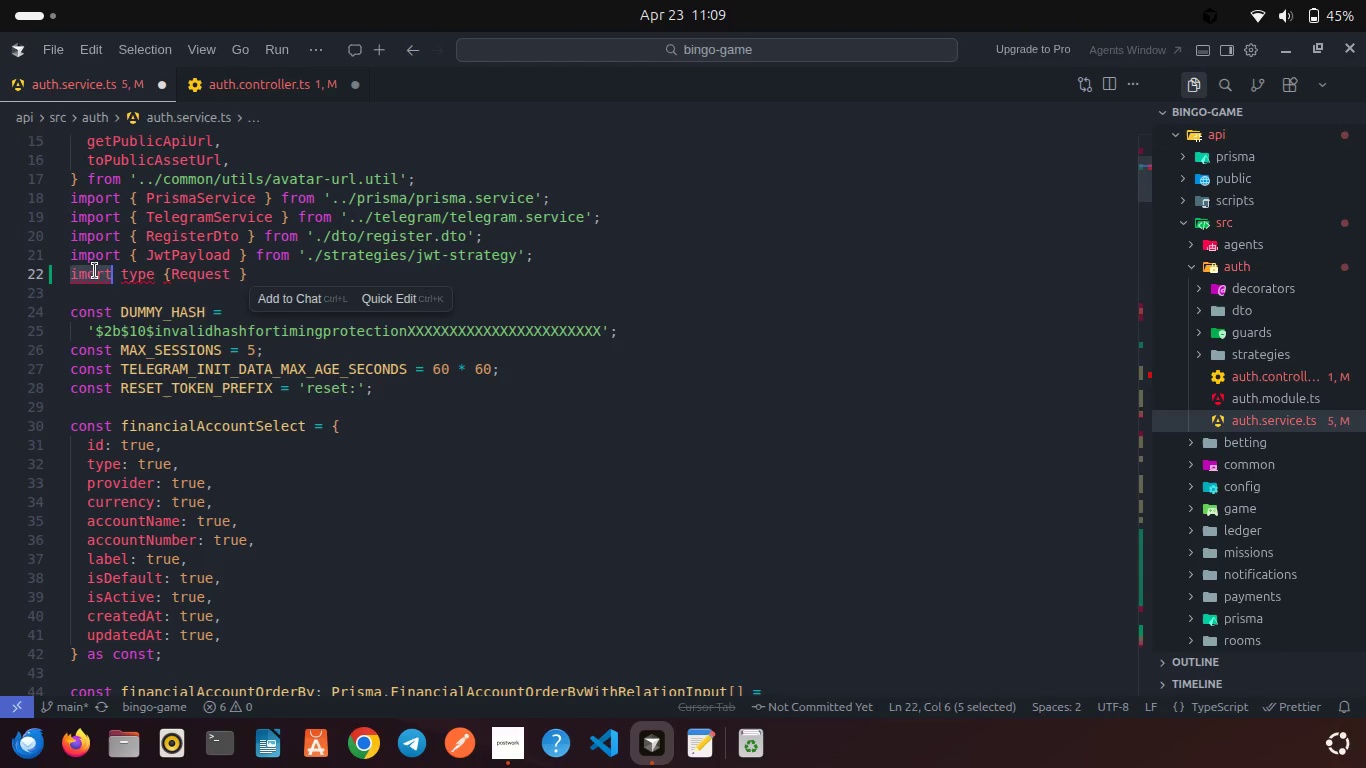 
type(import)
 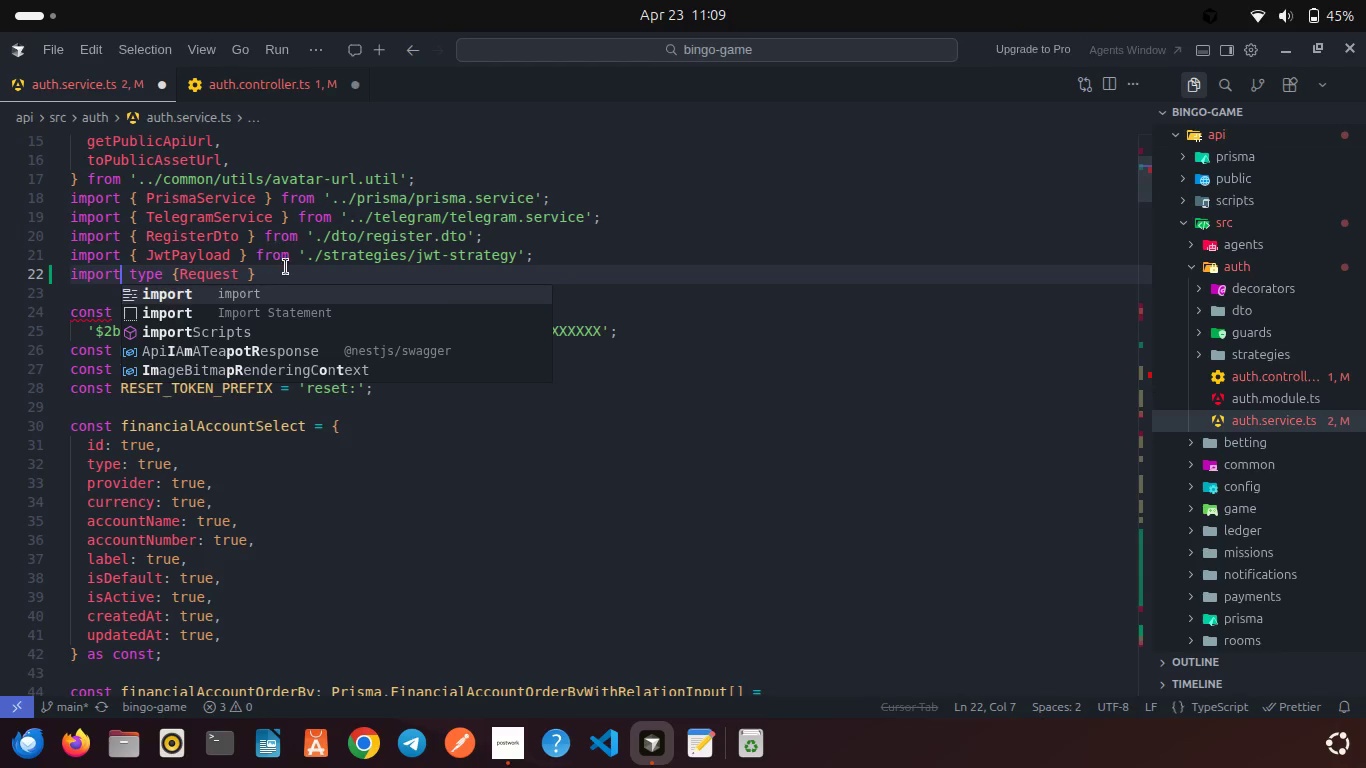 
left_click([290, 271])
 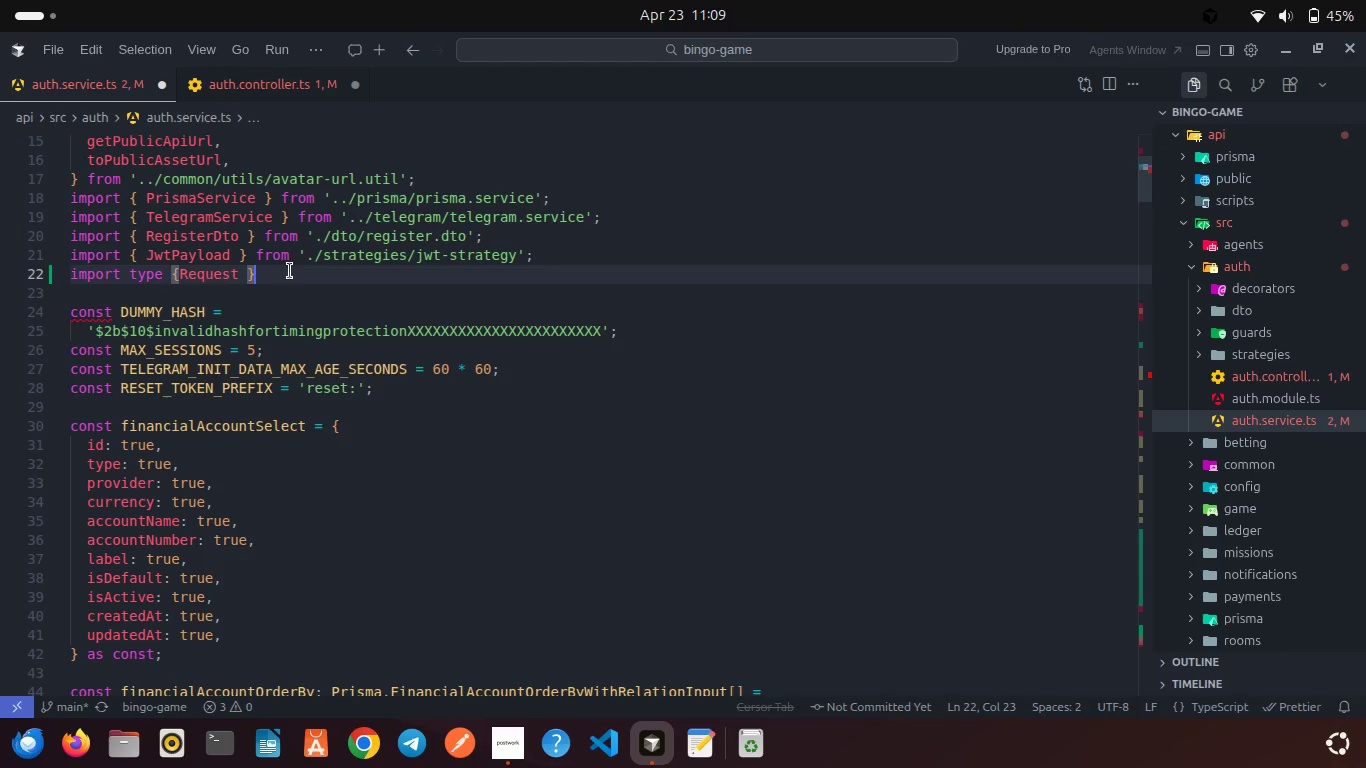 
key(Space)
 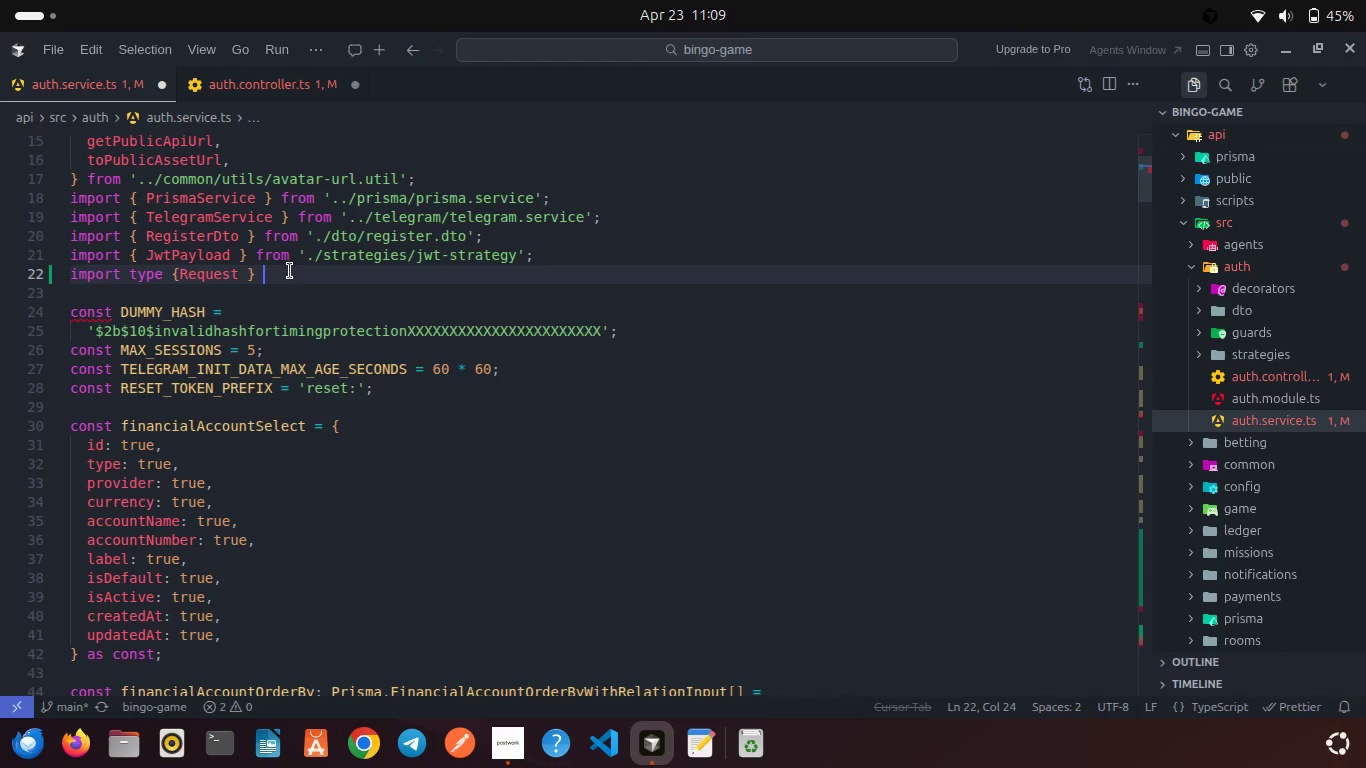 
key(F)
 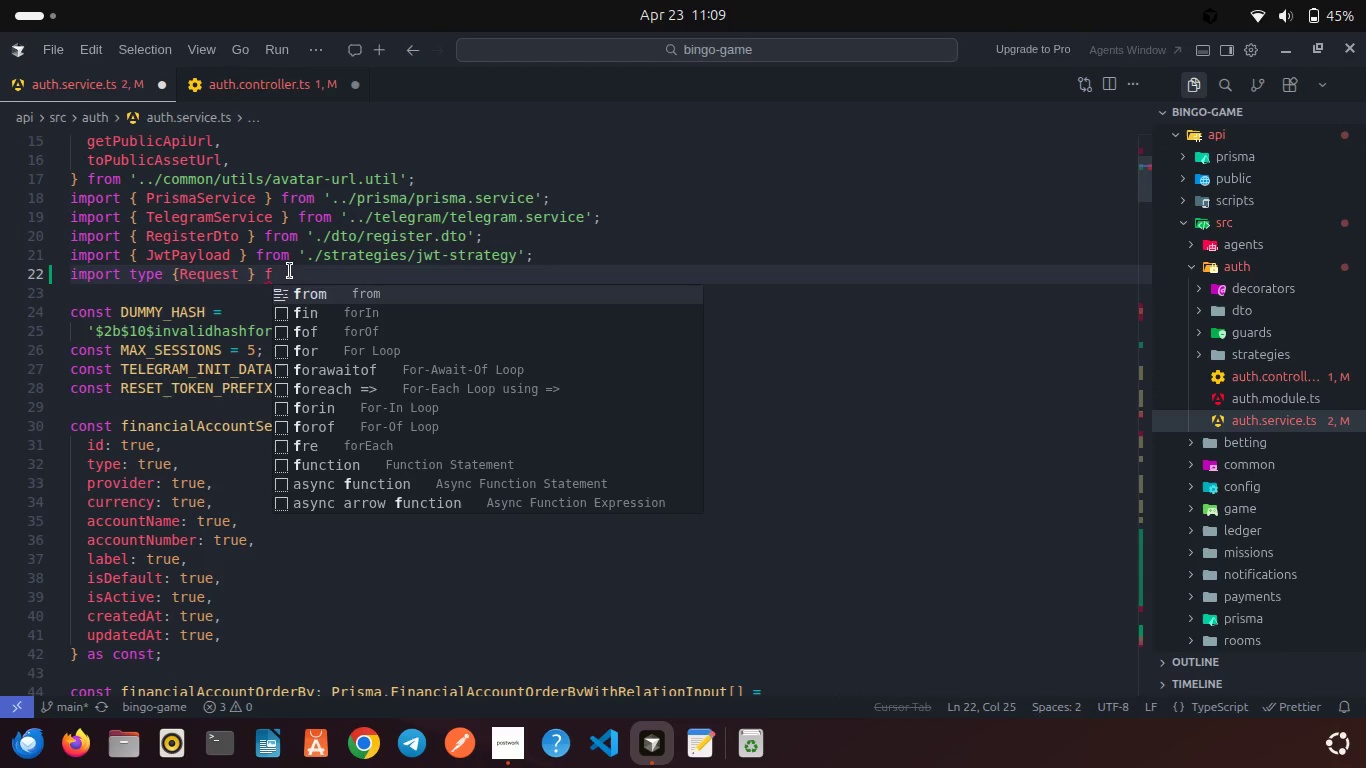 
key(Enter)
 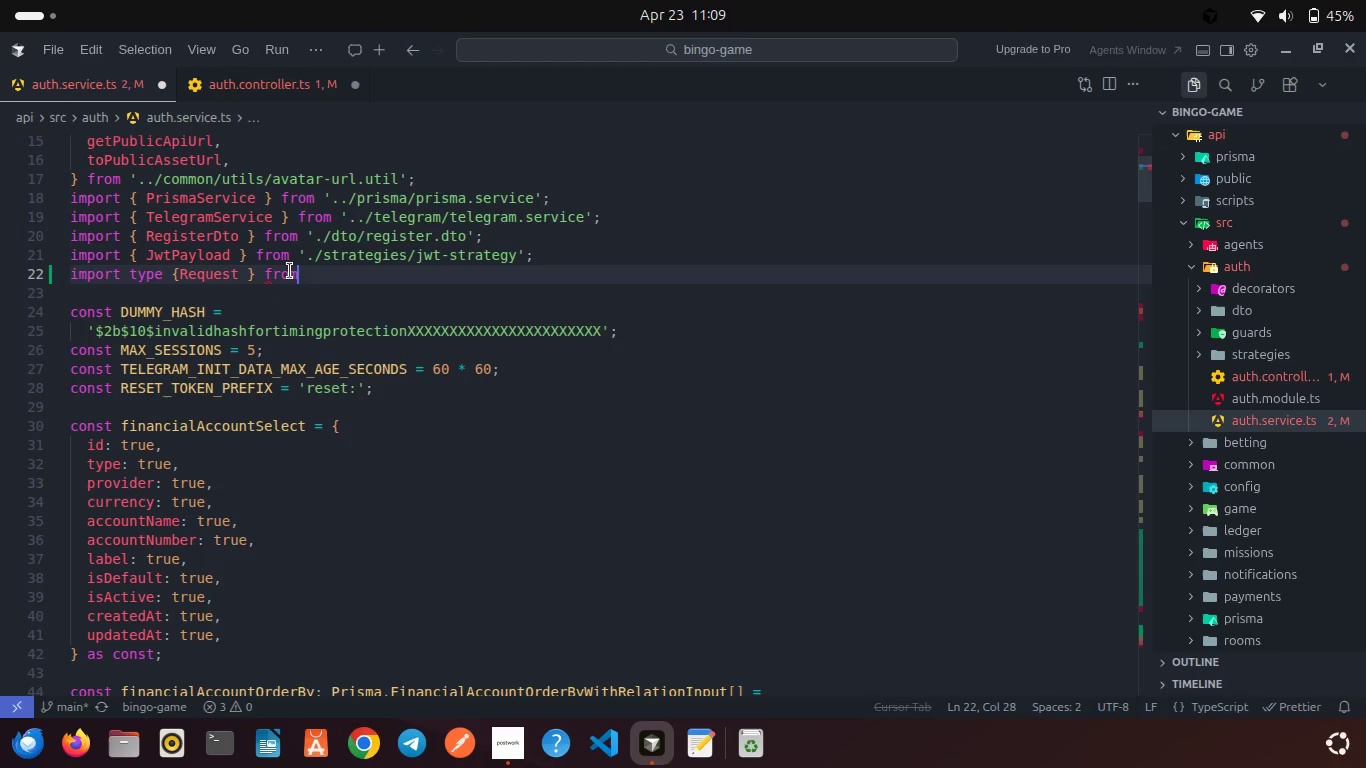 
type( "exp)
key(Backspace)
key(Backspace)
type(xpress)
 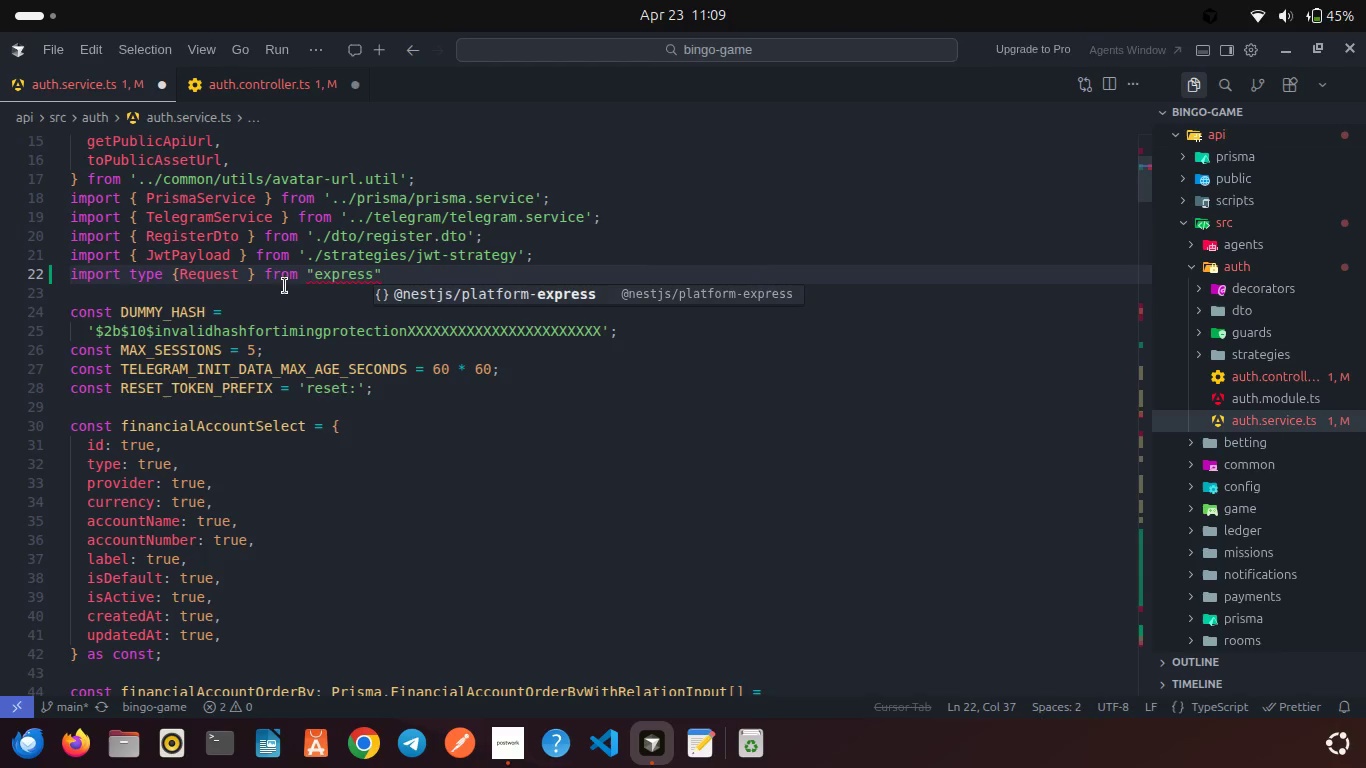 
left_click([285, 297])
 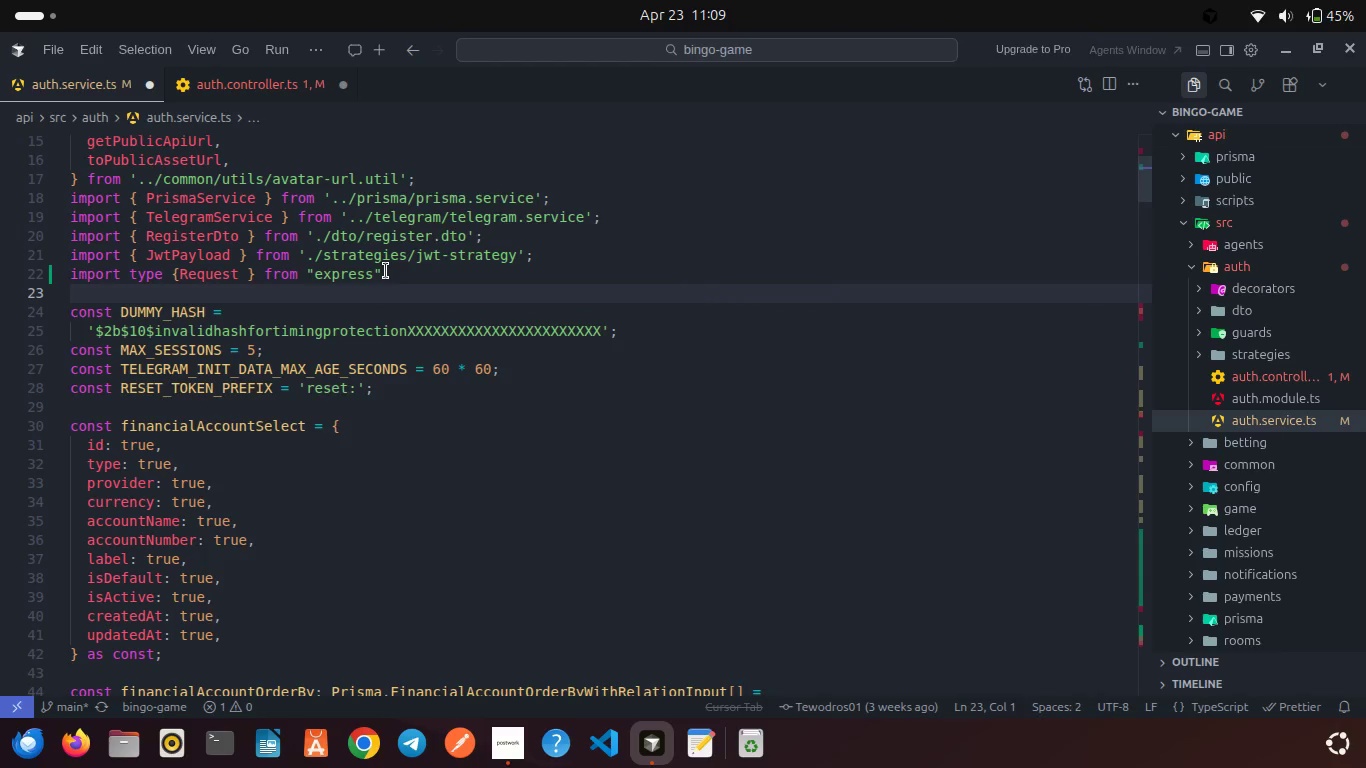 
left_click([386, 271])
 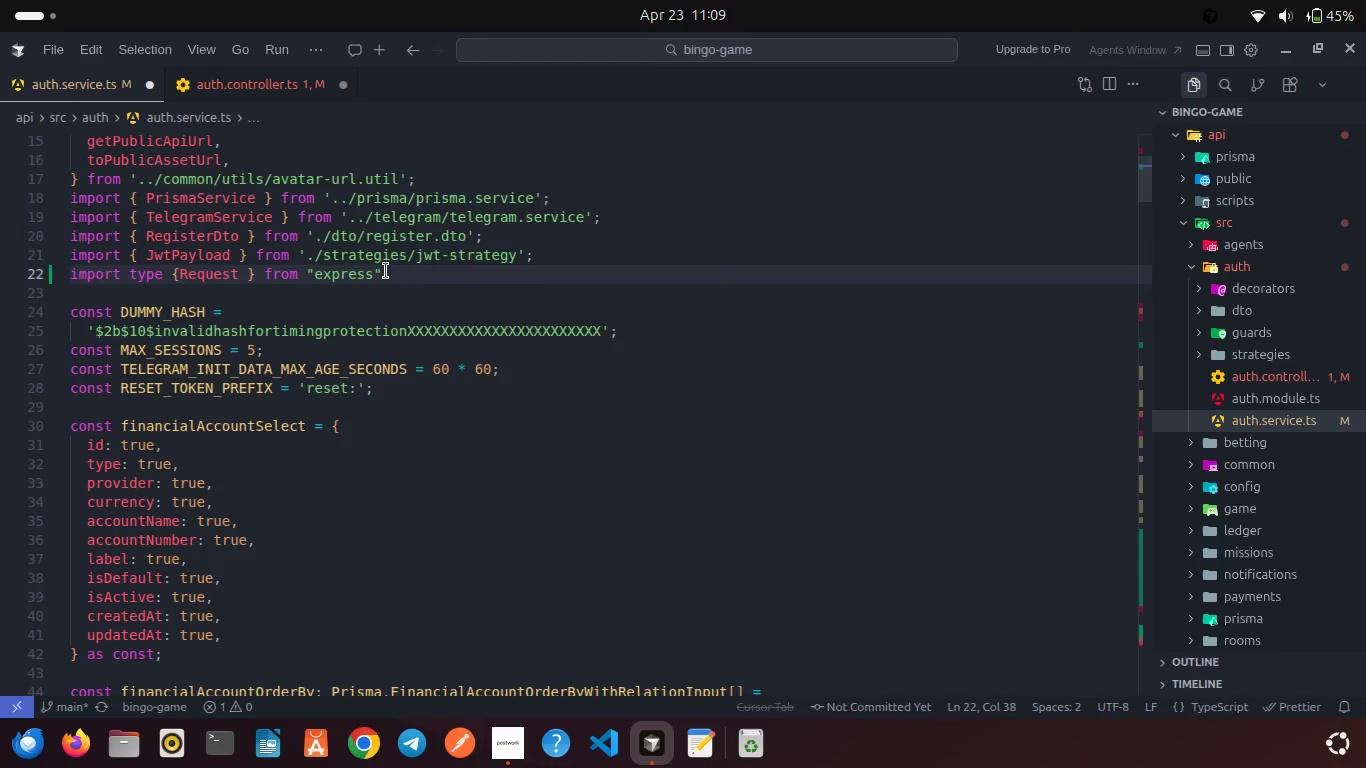 
key(Semicolon)
 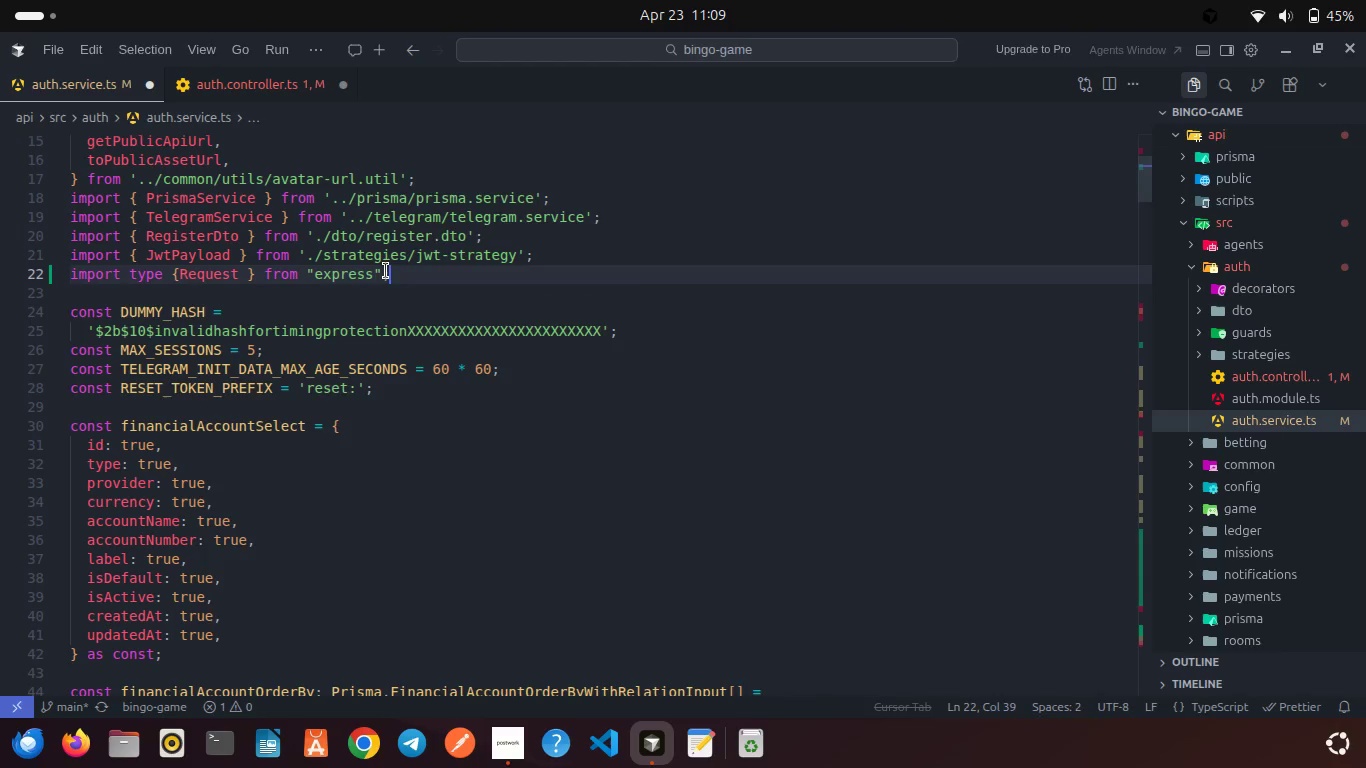 
key(Control+S)
 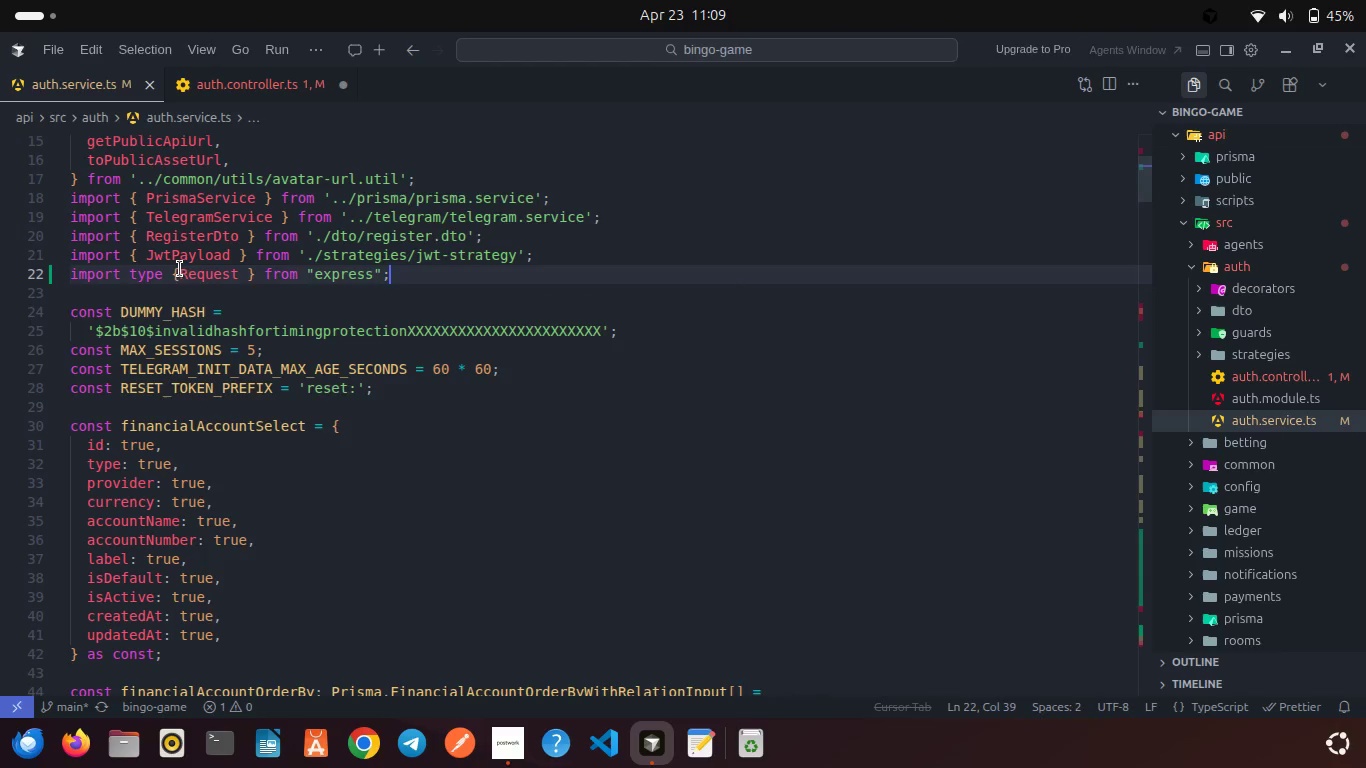 
left_click([179, 269])
 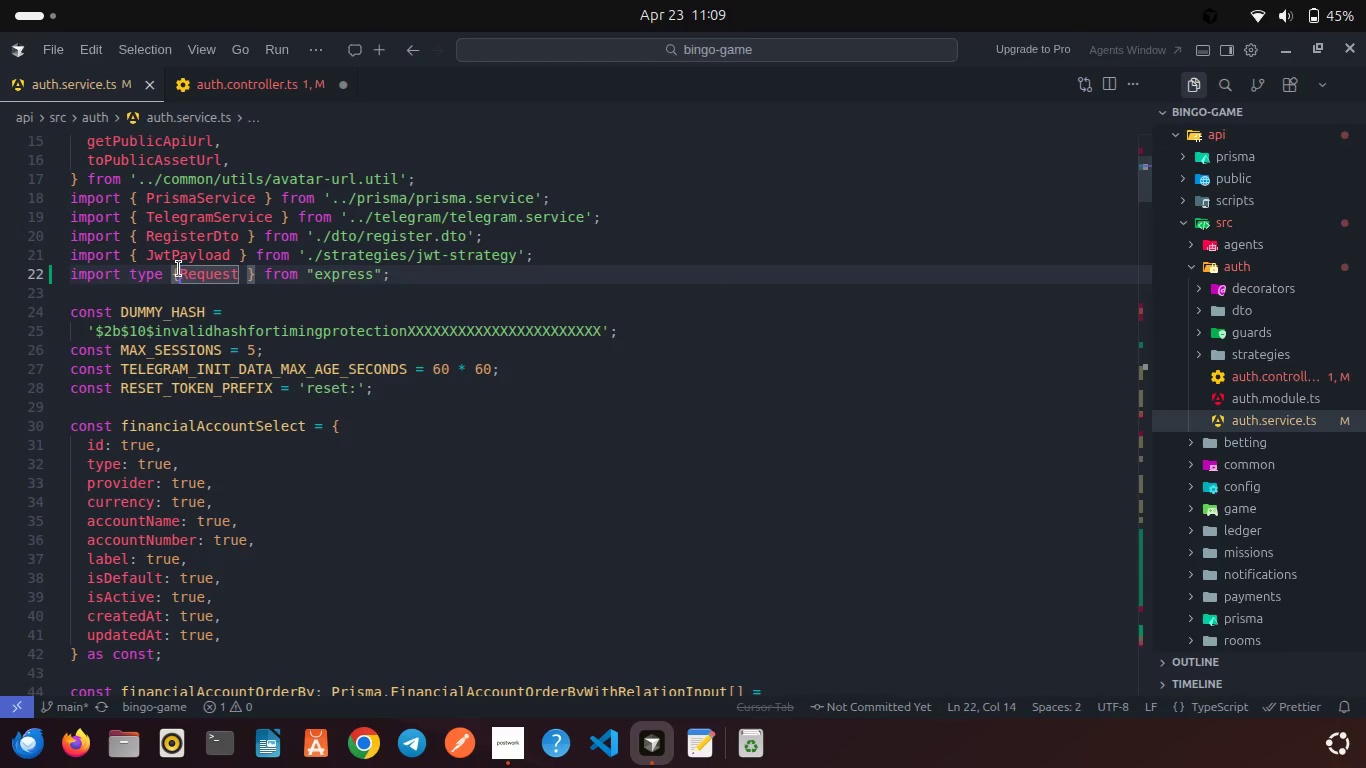 
key(Space)
 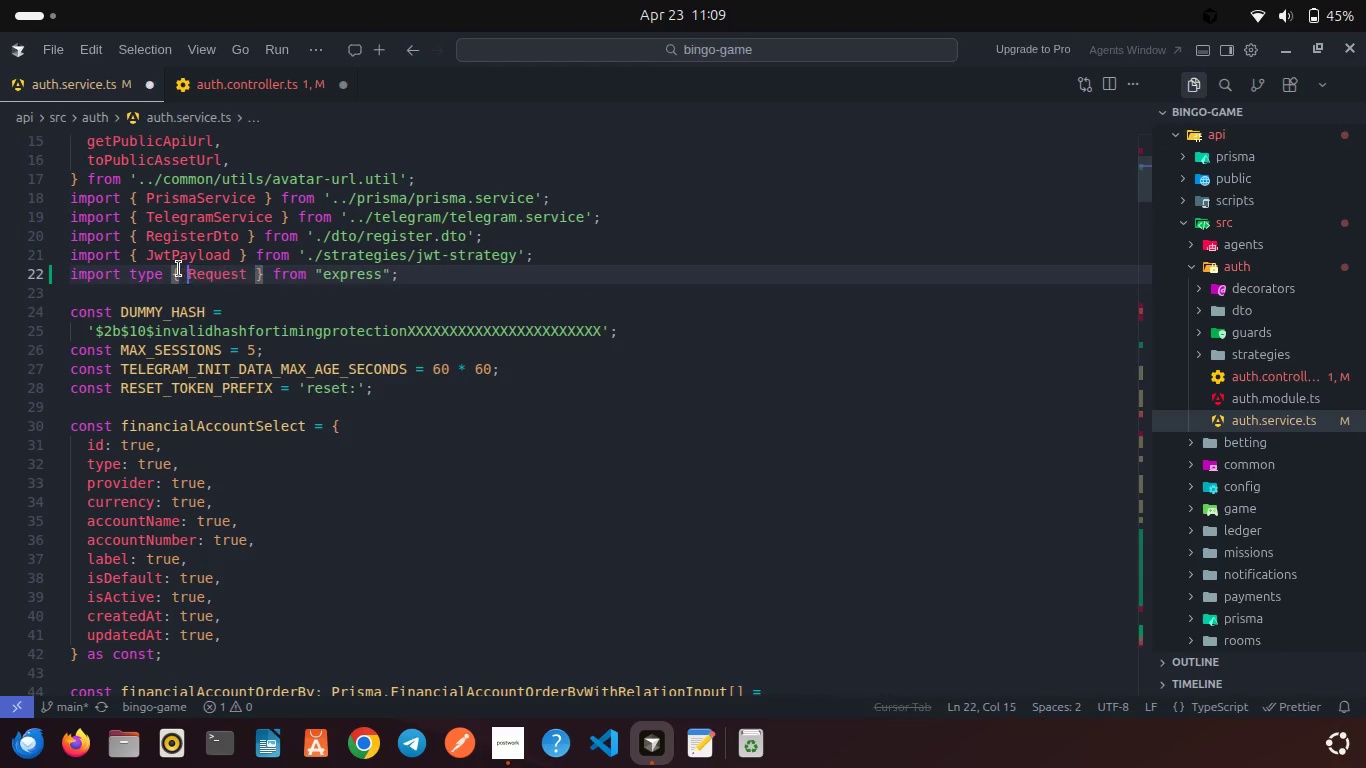 
key(Control+S)
 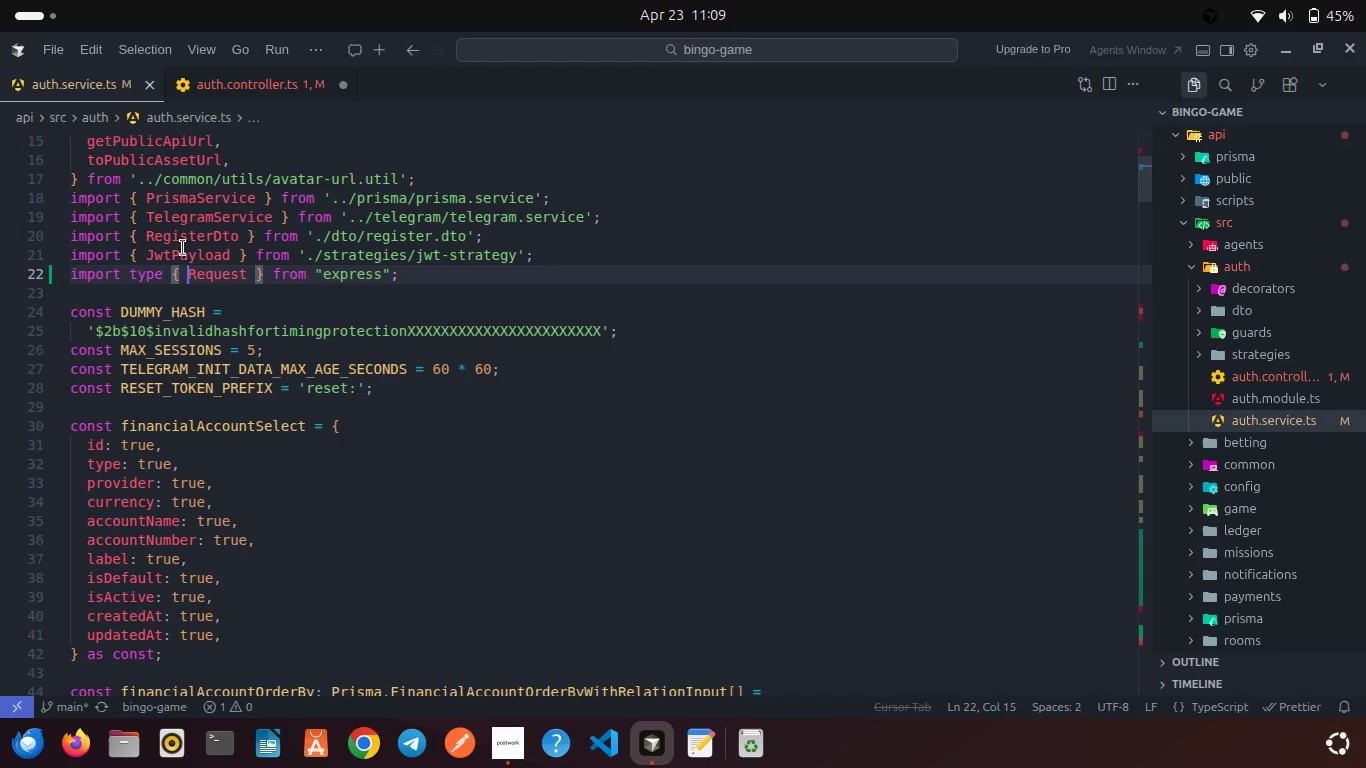 
double_click([214, 271])
 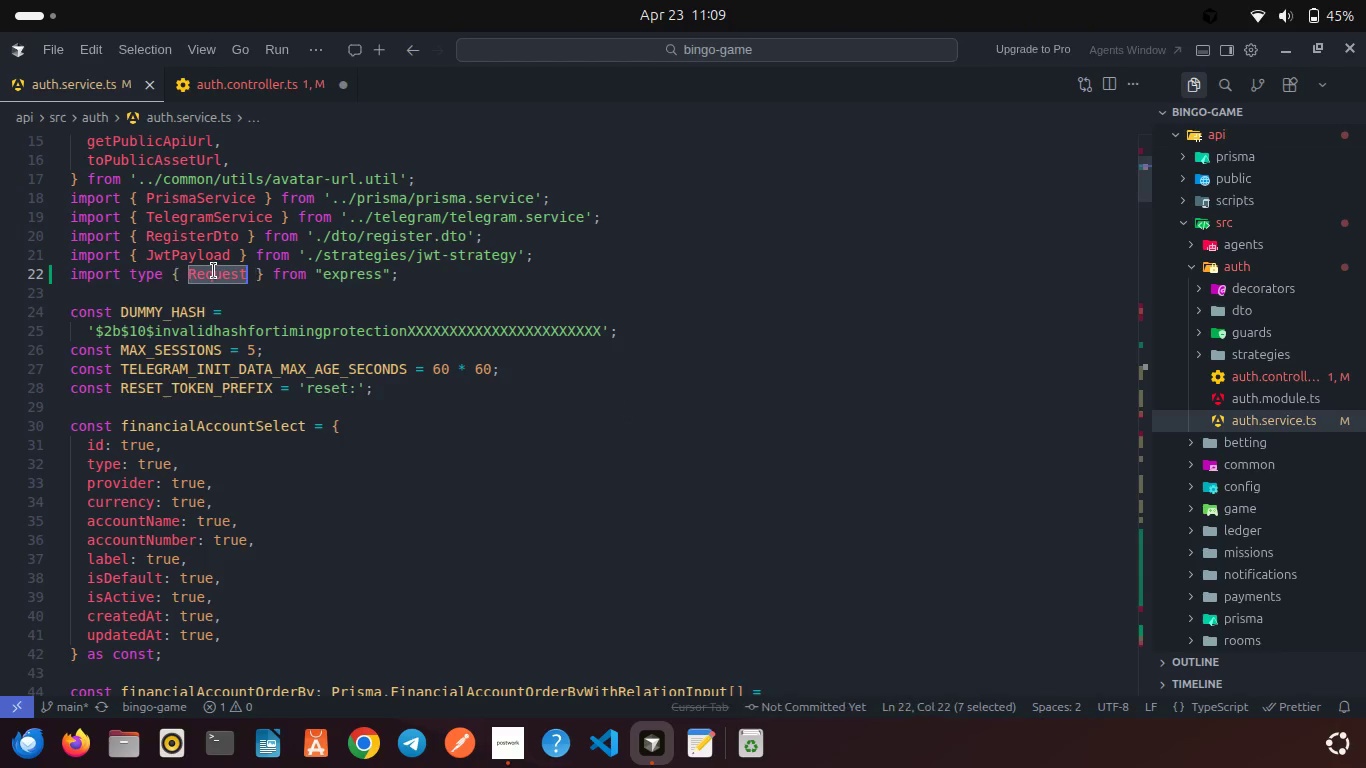 
key(Control+D)
 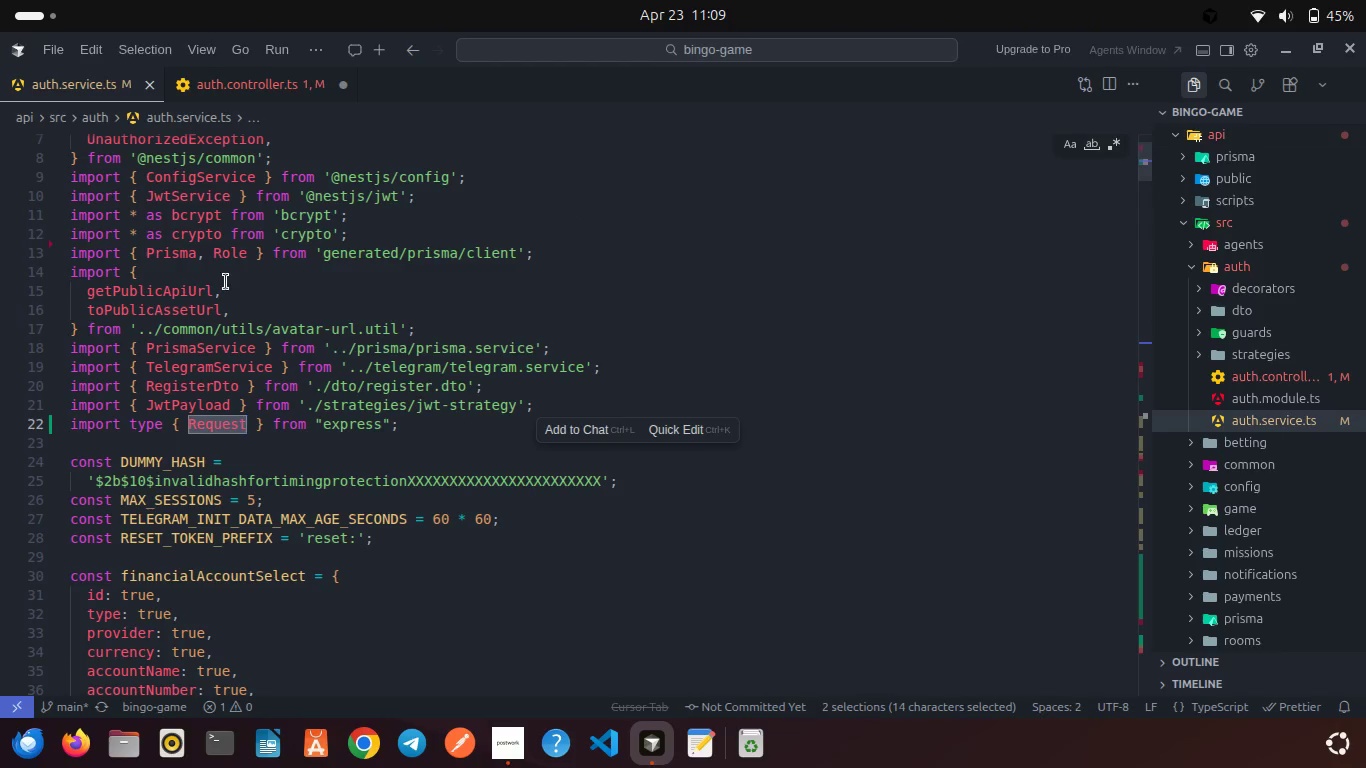 
key(Control+D)
 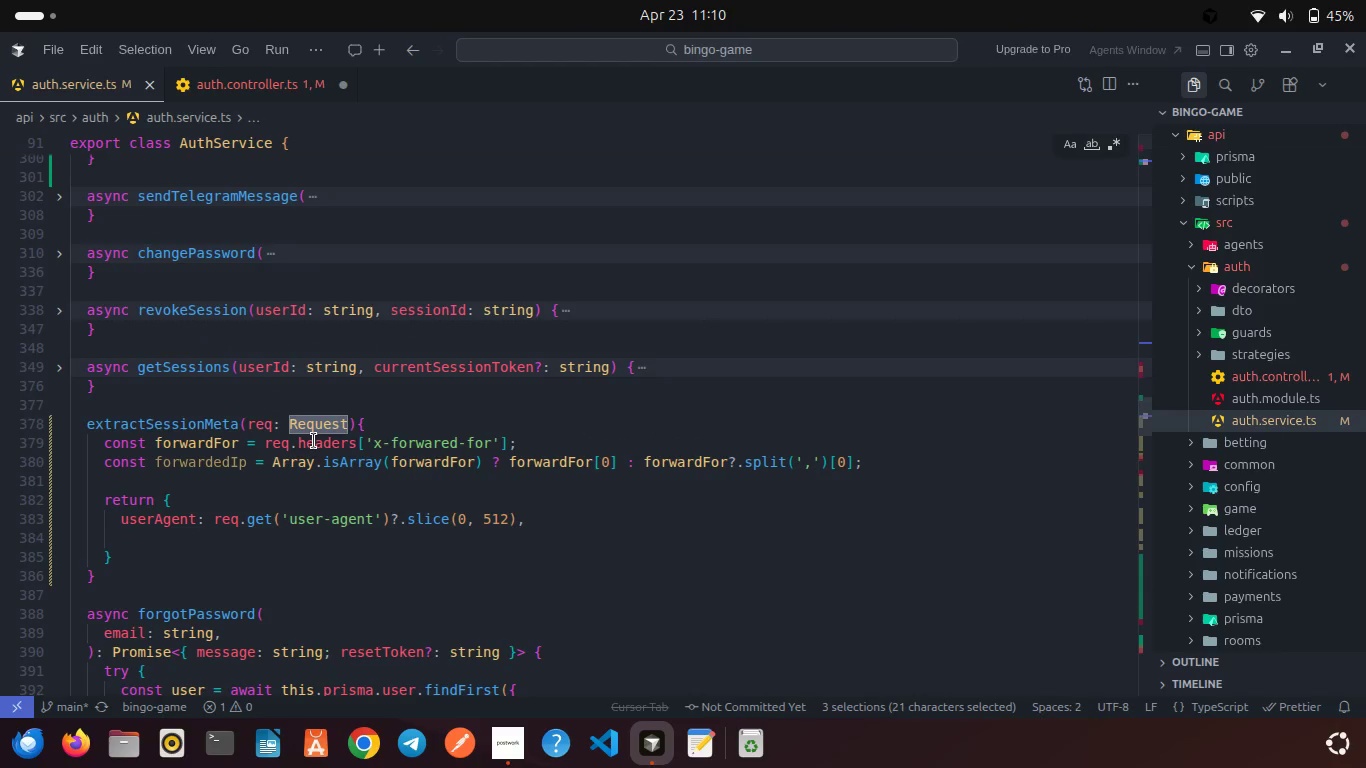 
left_click([314, 441])
 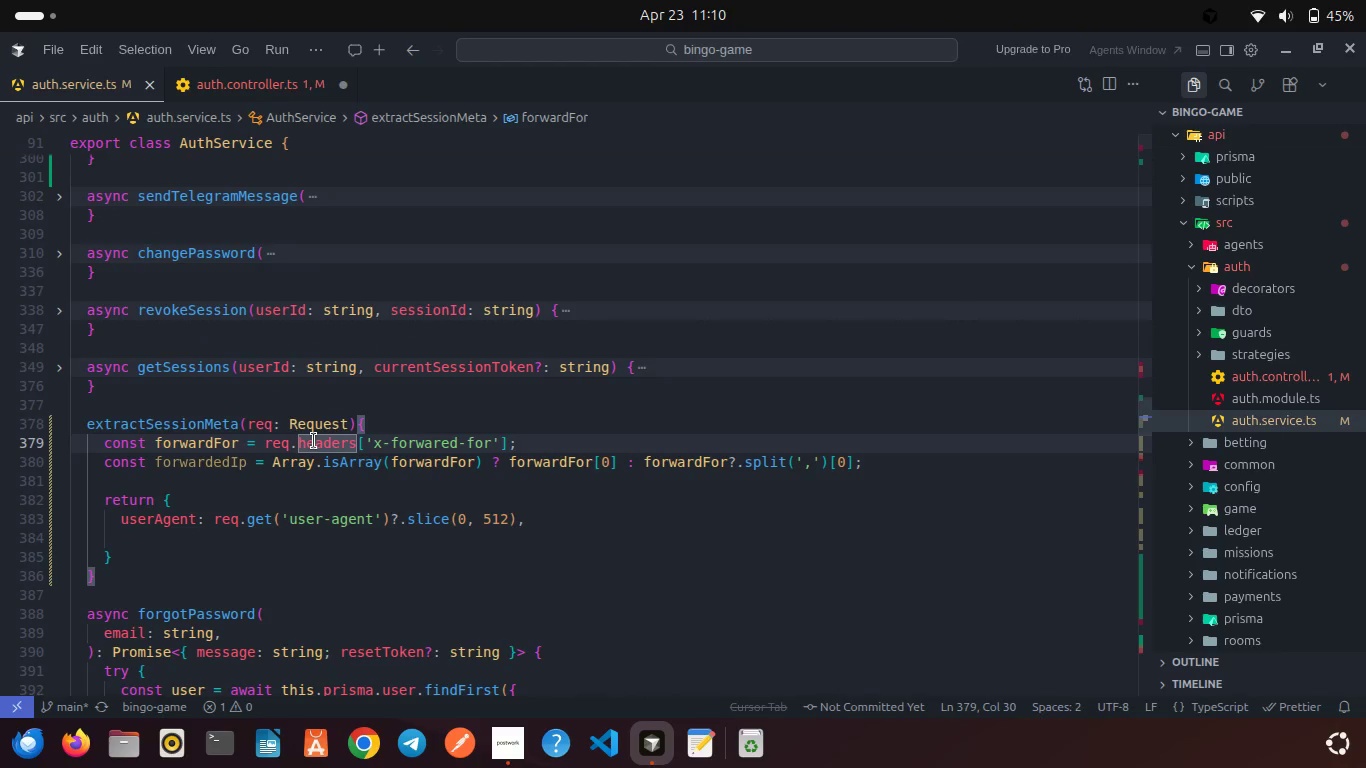 
left_click([565, 517])
 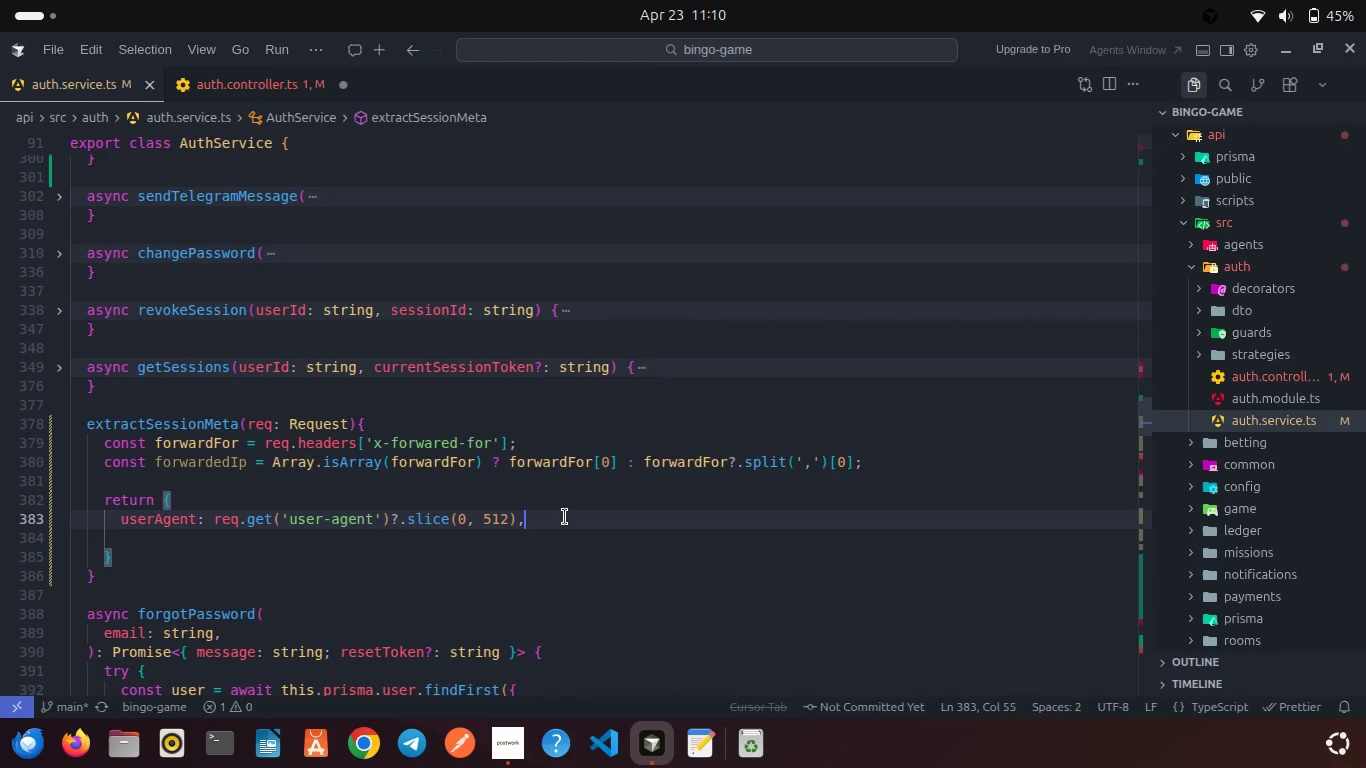 
key(Enter)
 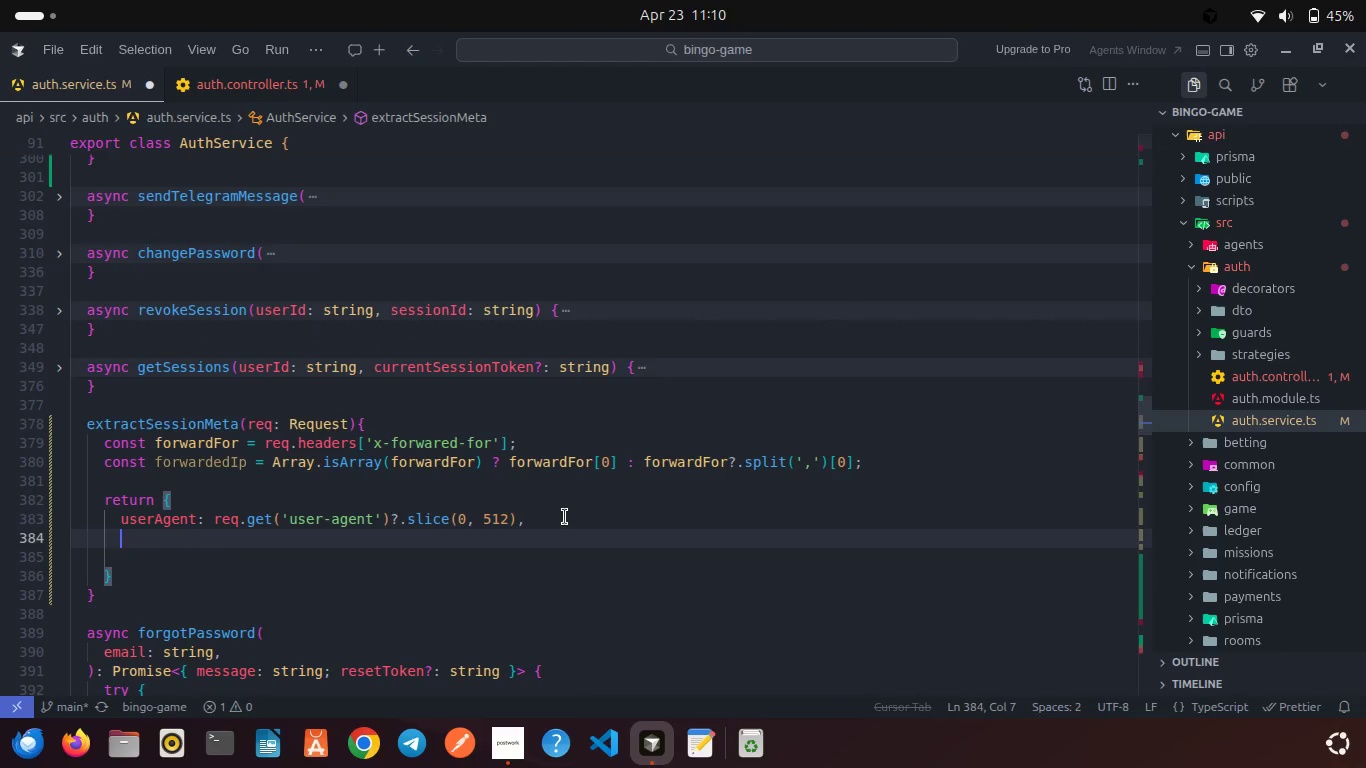 
type(ipAddress: {)
 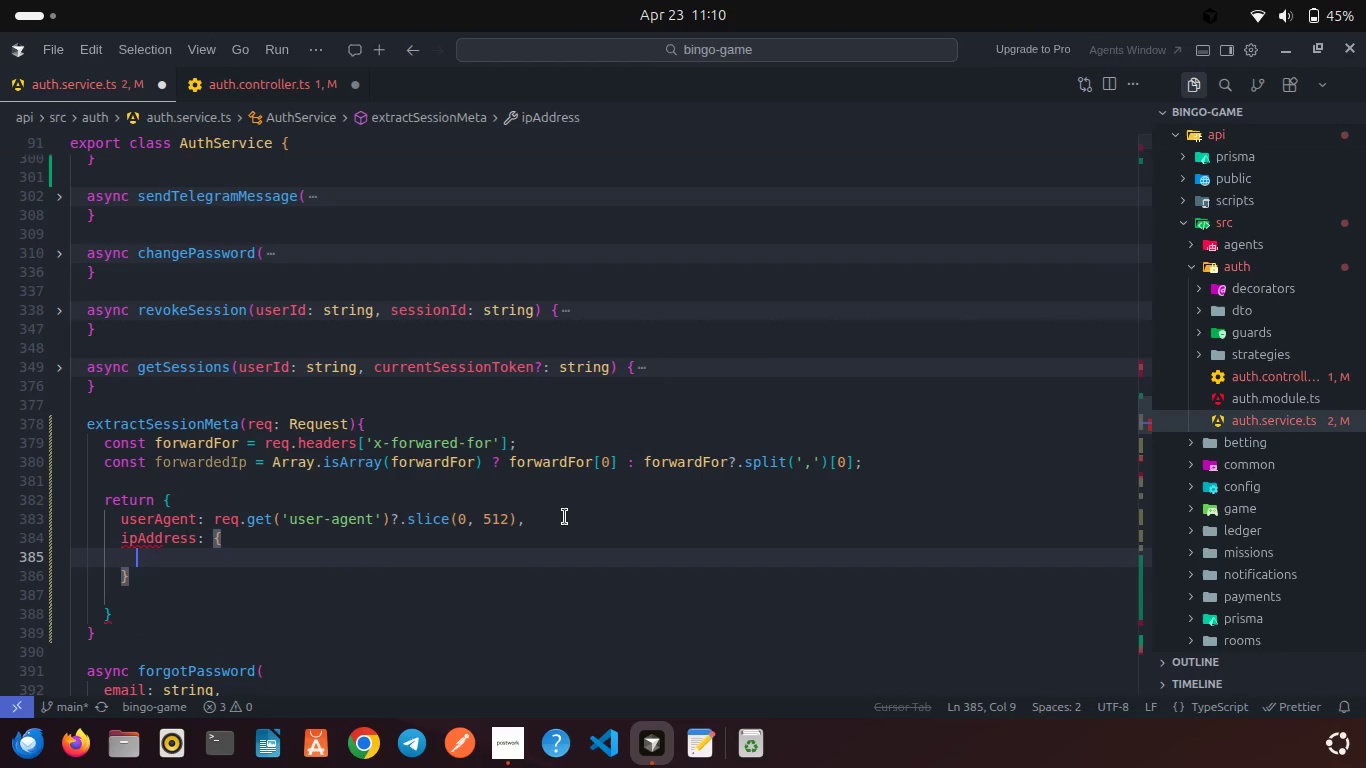 
 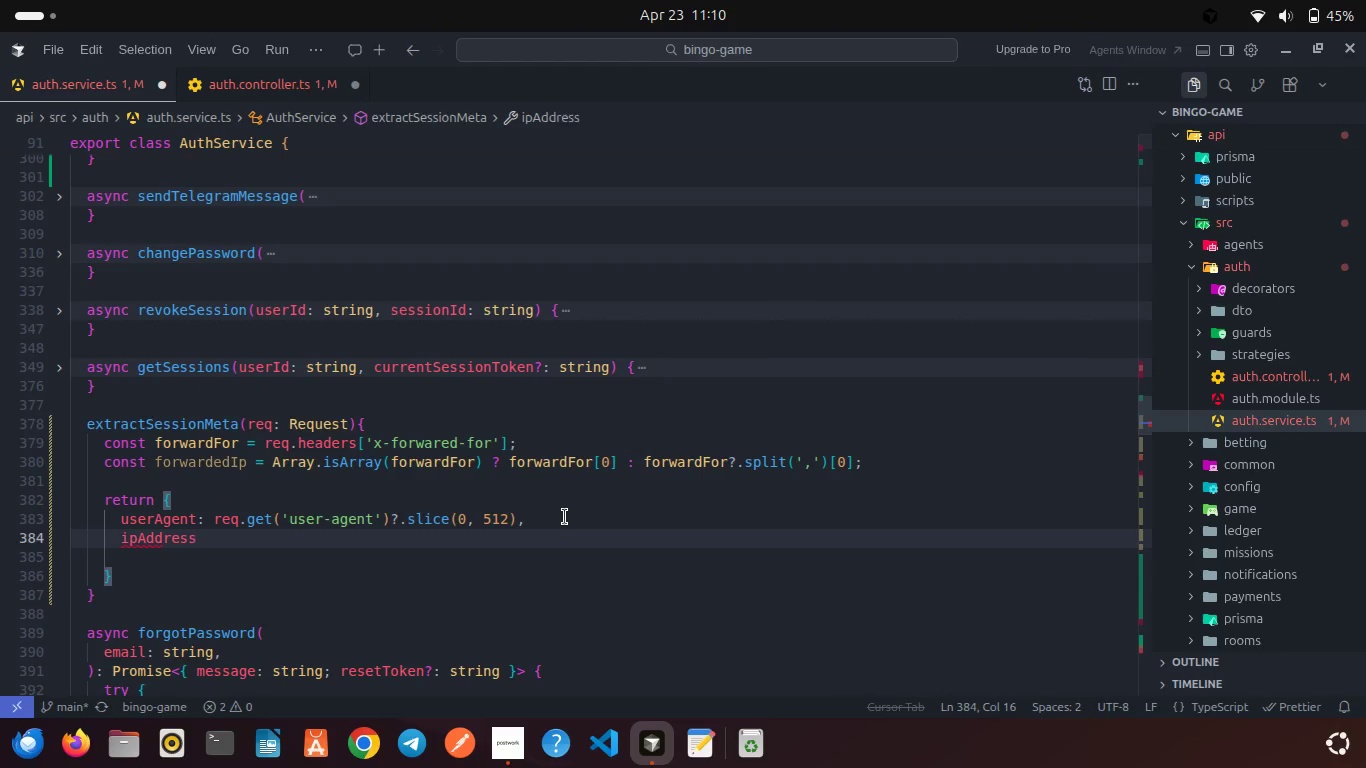 
key(Enter)
 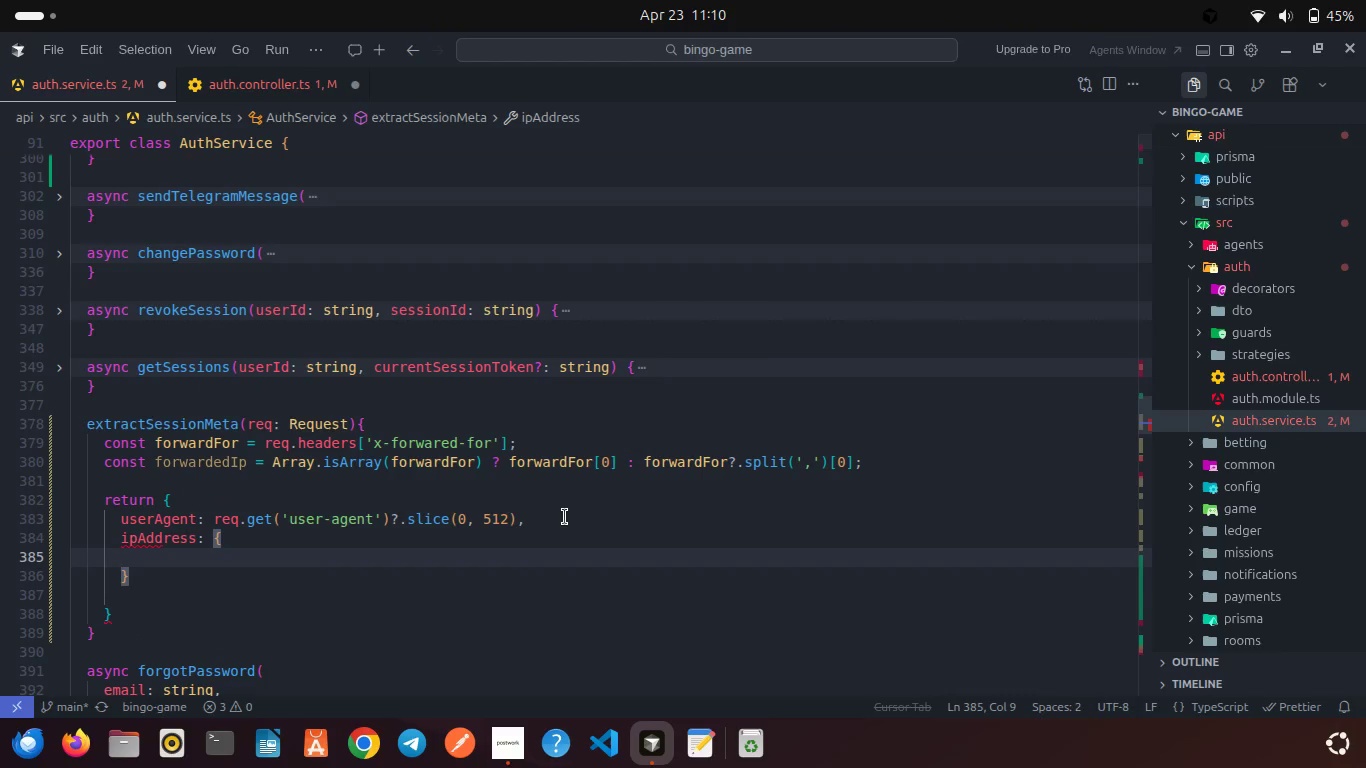 
type(forw)
 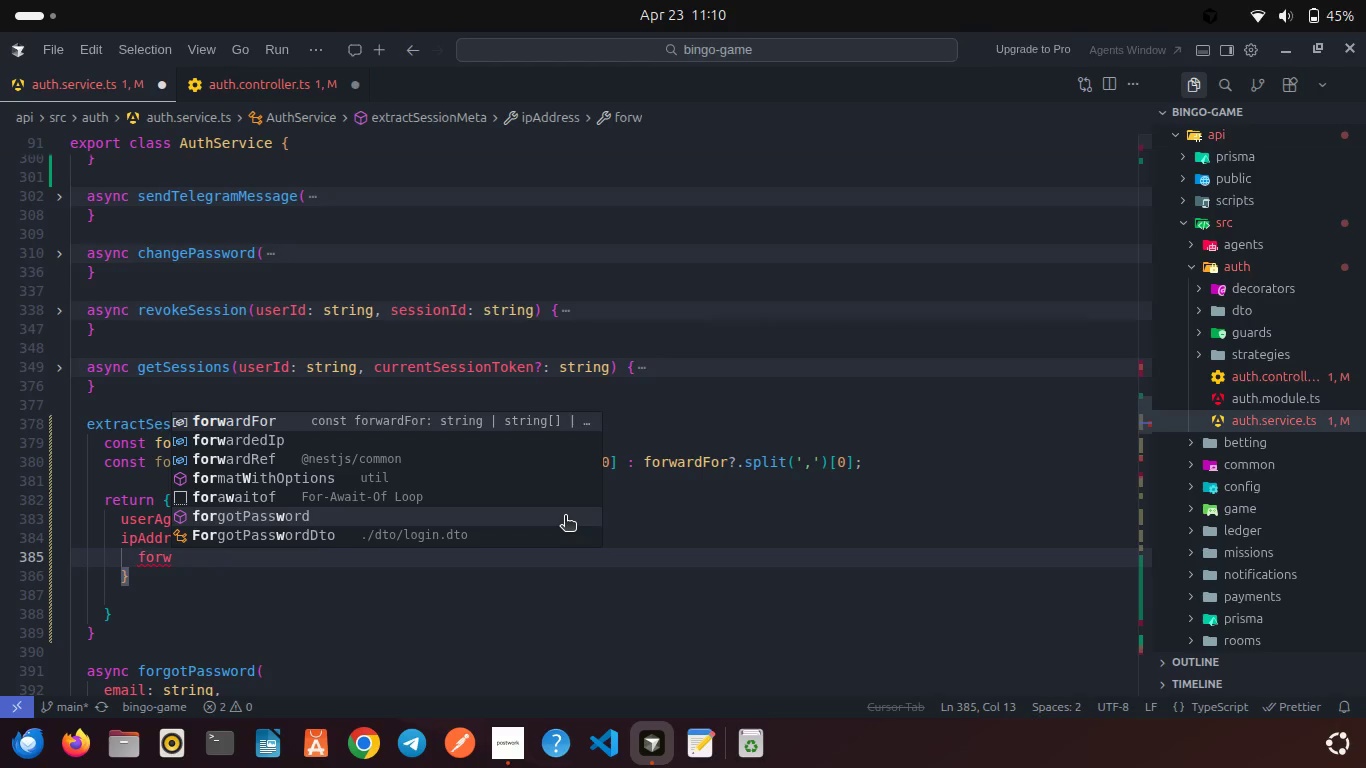 
key(ArrowDown)
 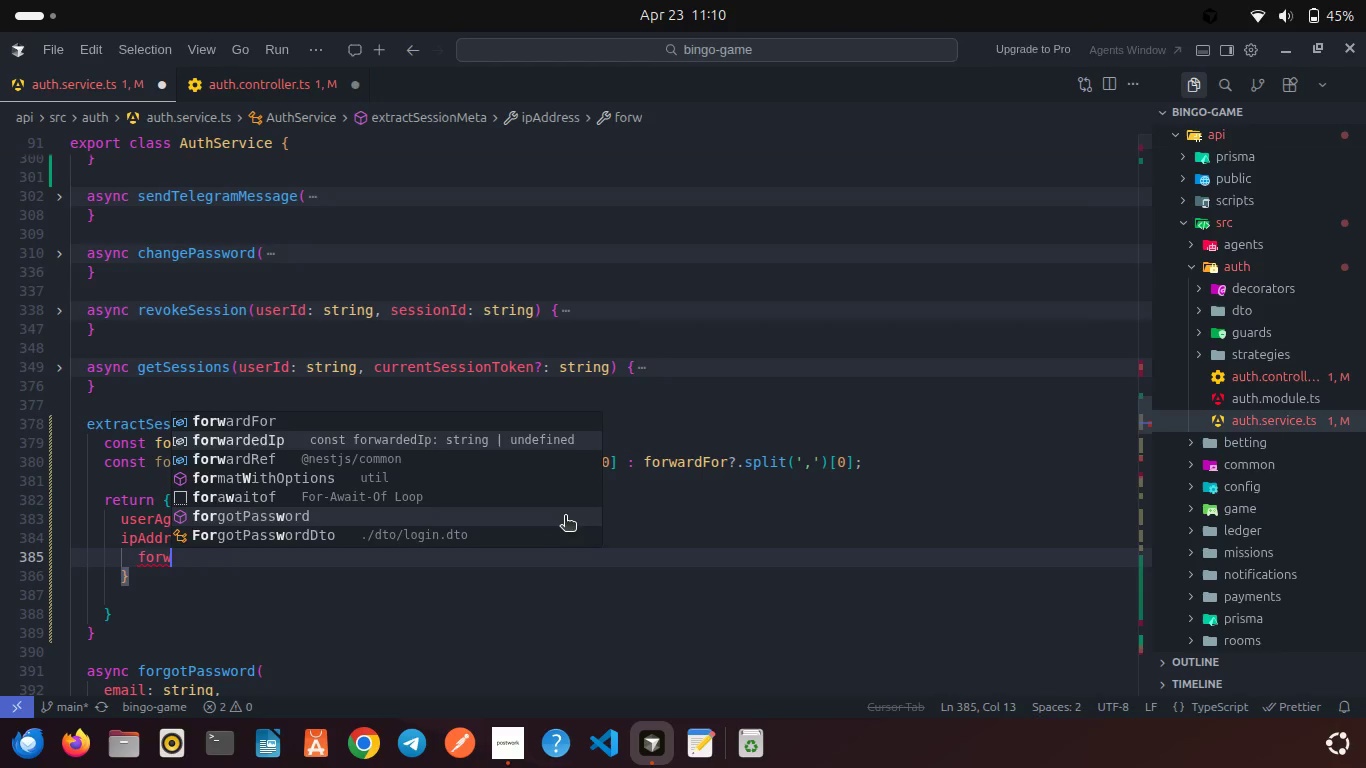 
key(Enter)
 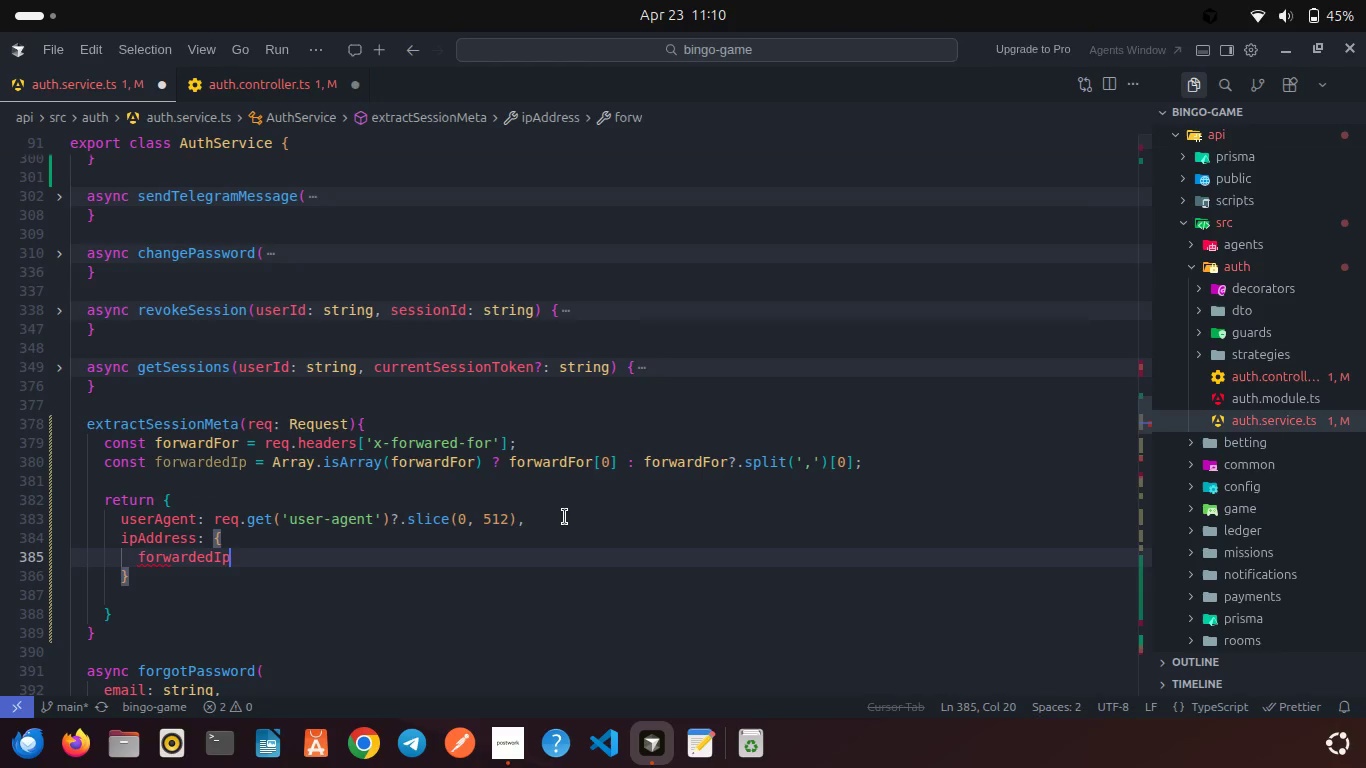 
key(Space)
 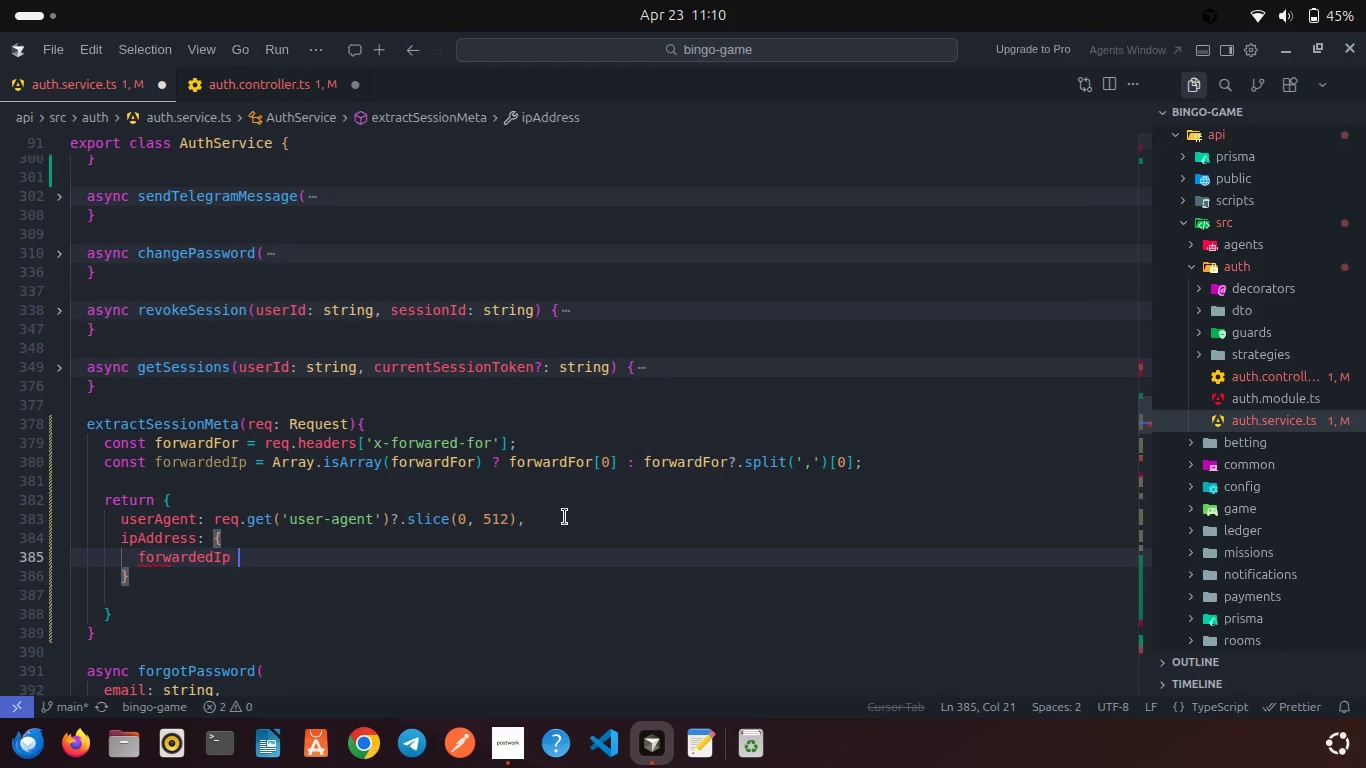 
key(Shift+Slash)
 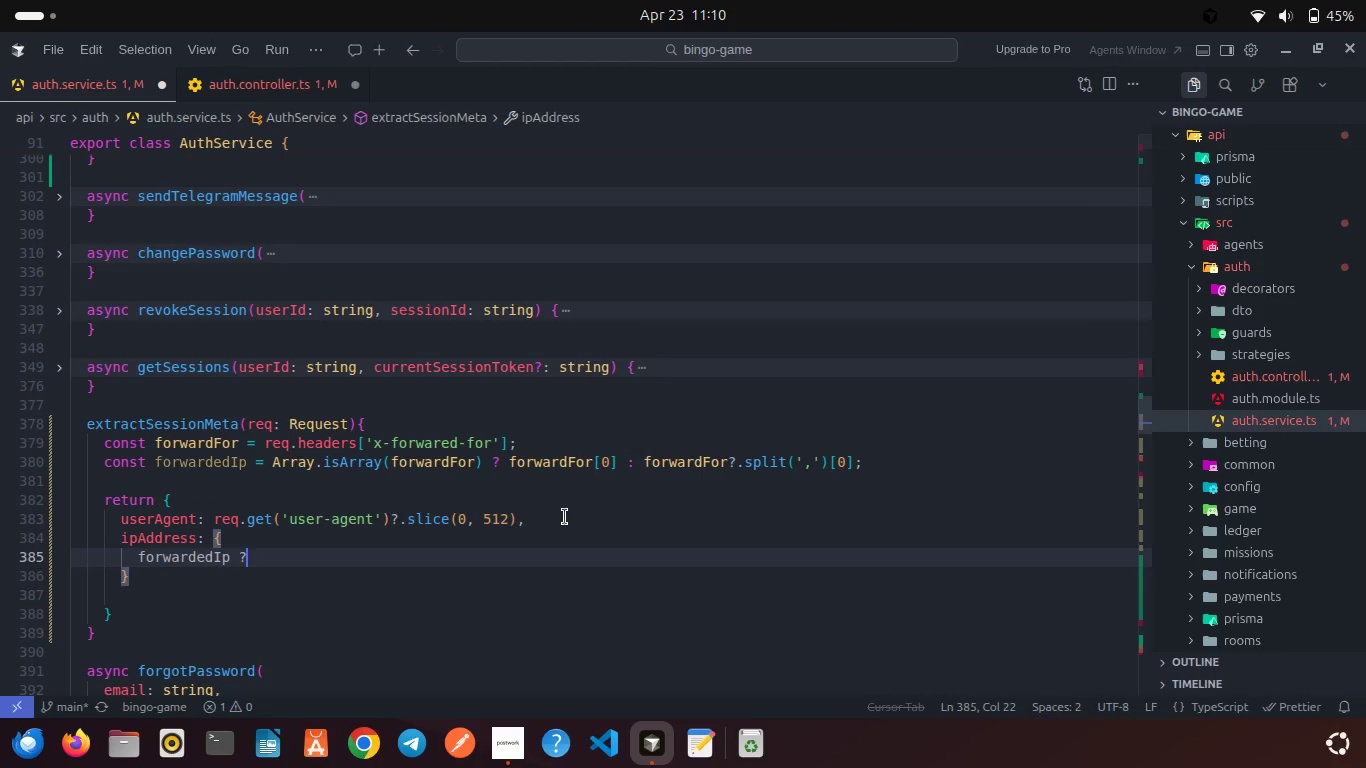 
key(Shift+Slash)
 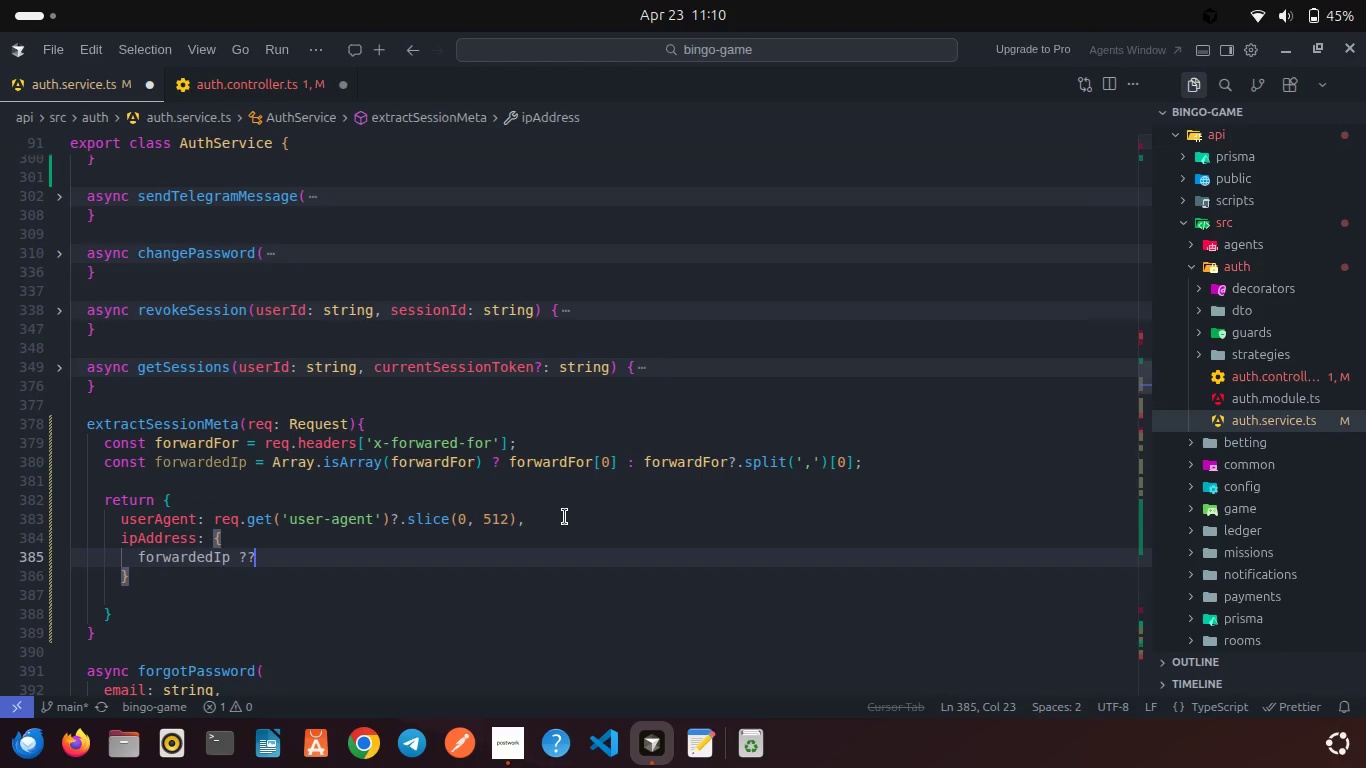 
key(Space)
 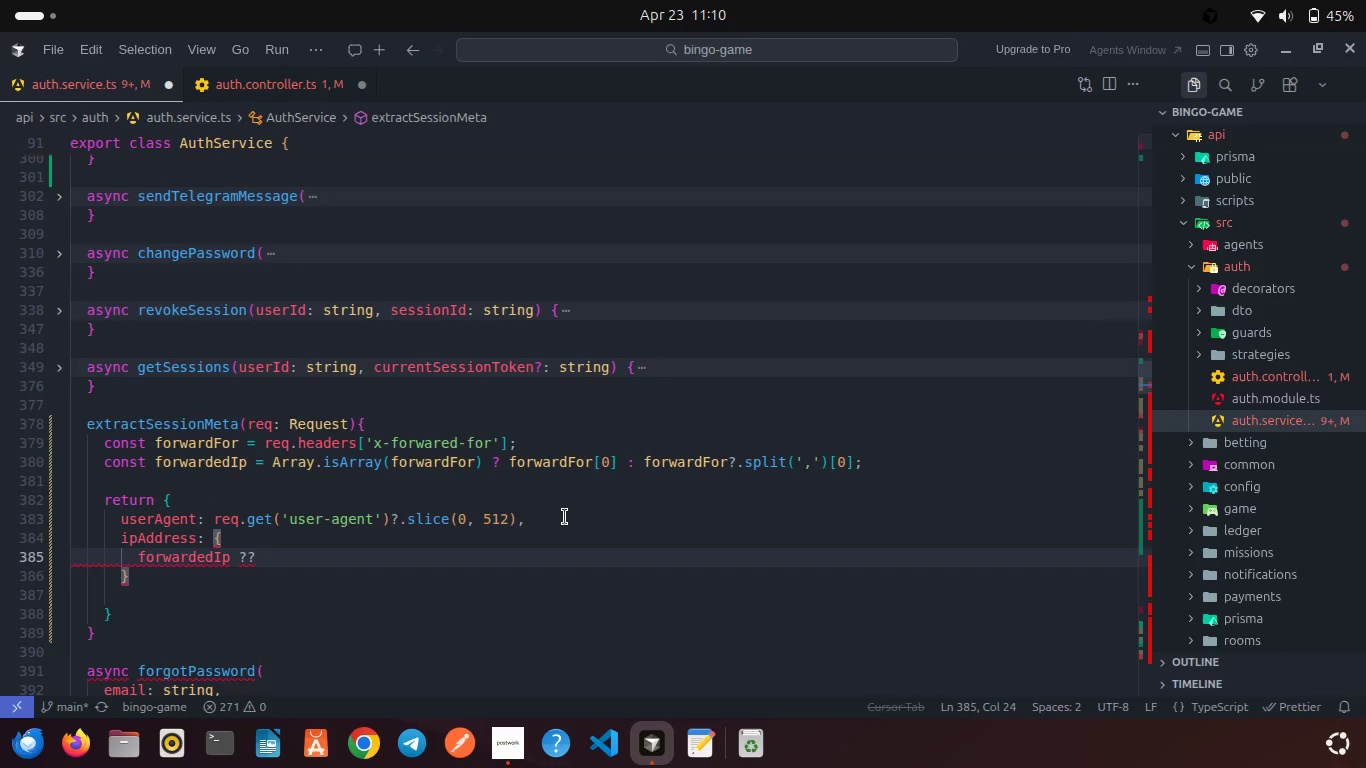 
type(re)
 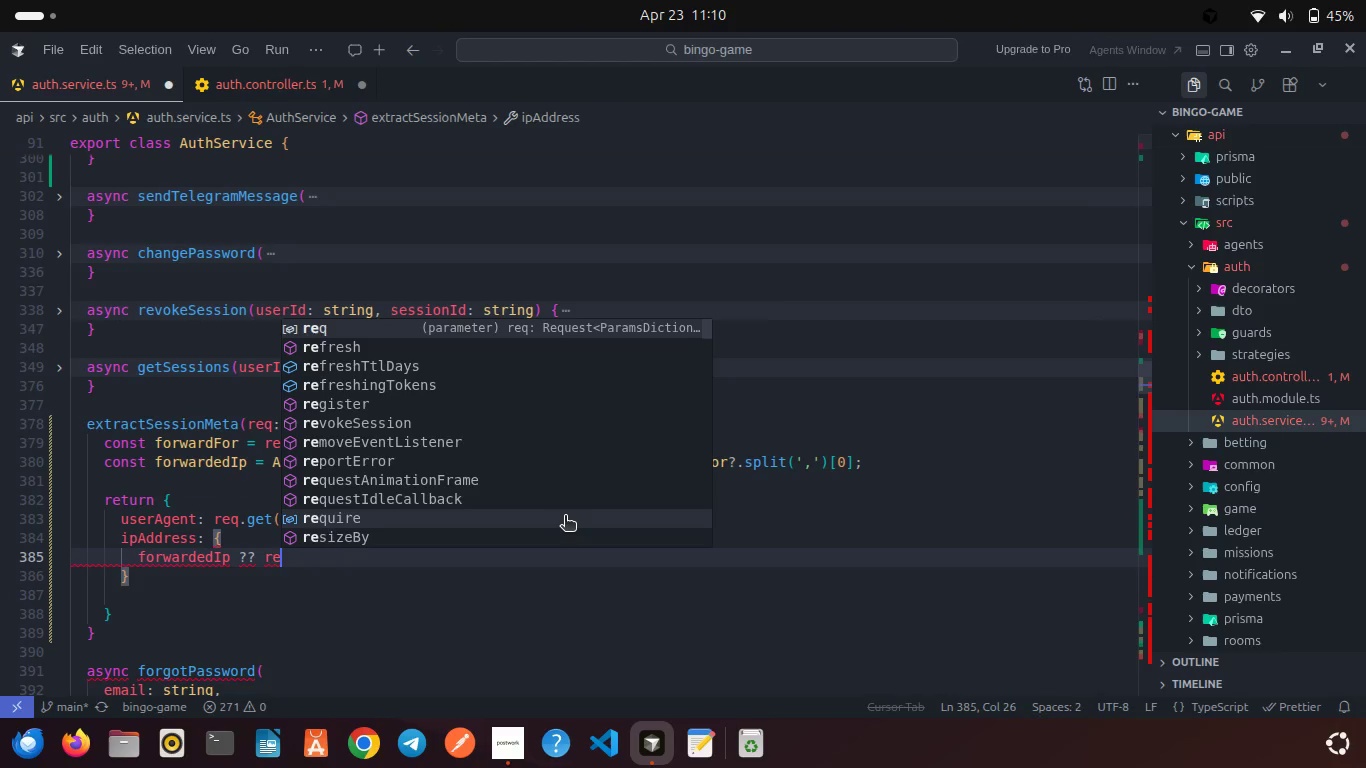 
key(Enter)
 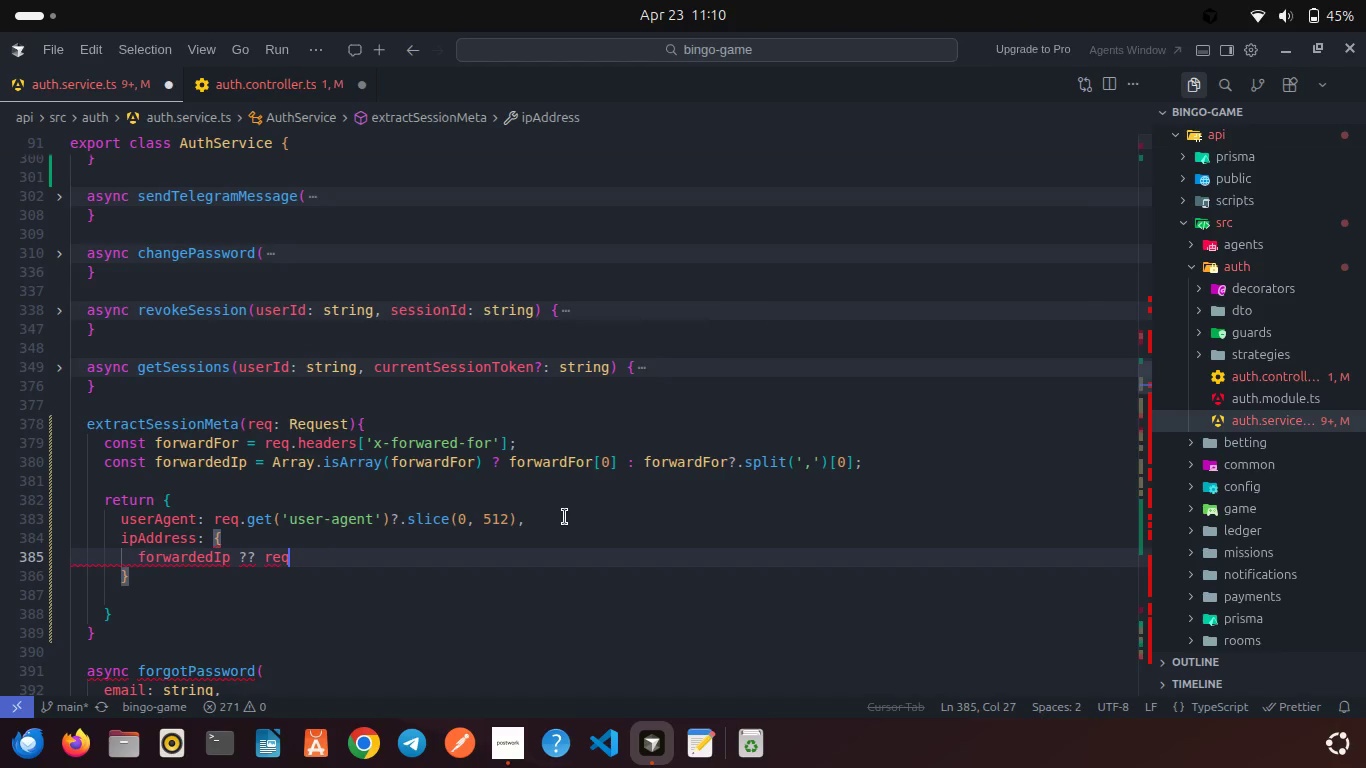 
key(Period)
 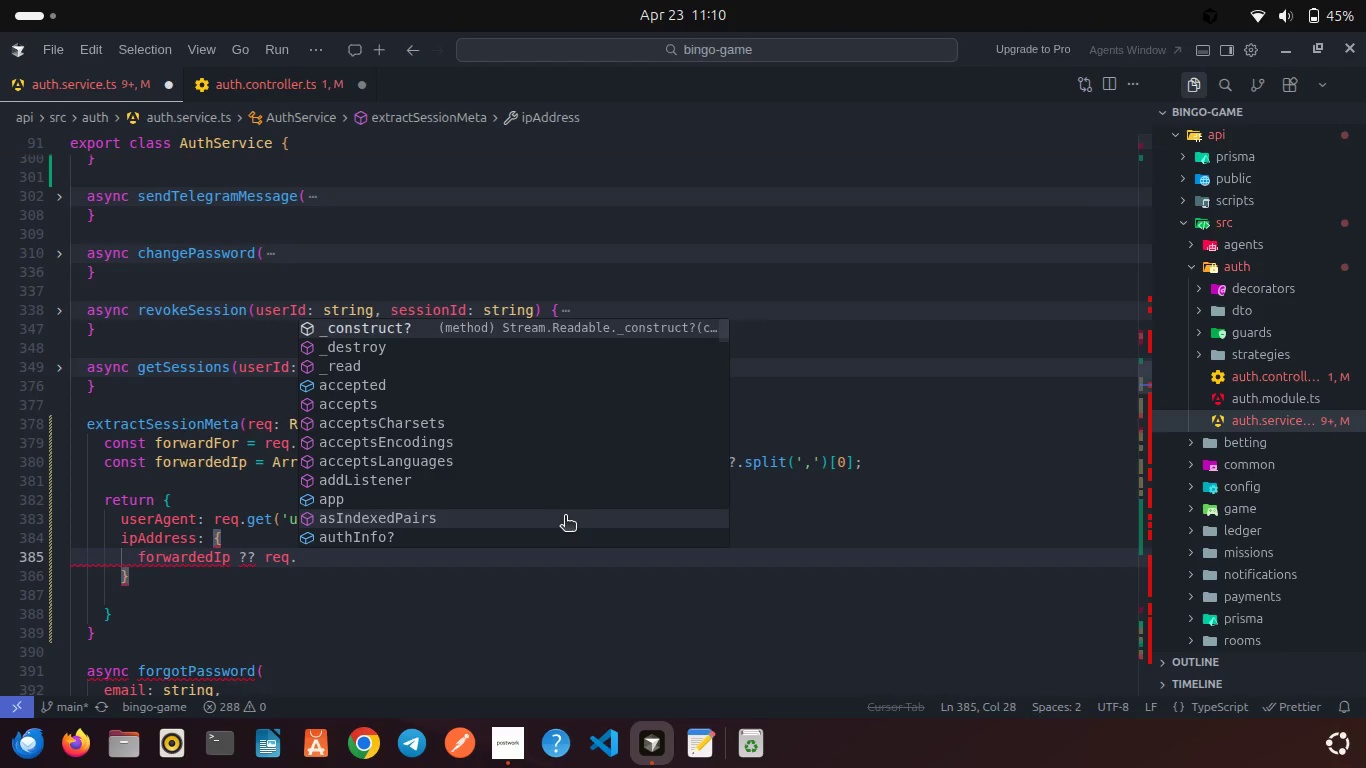 
key(I)
 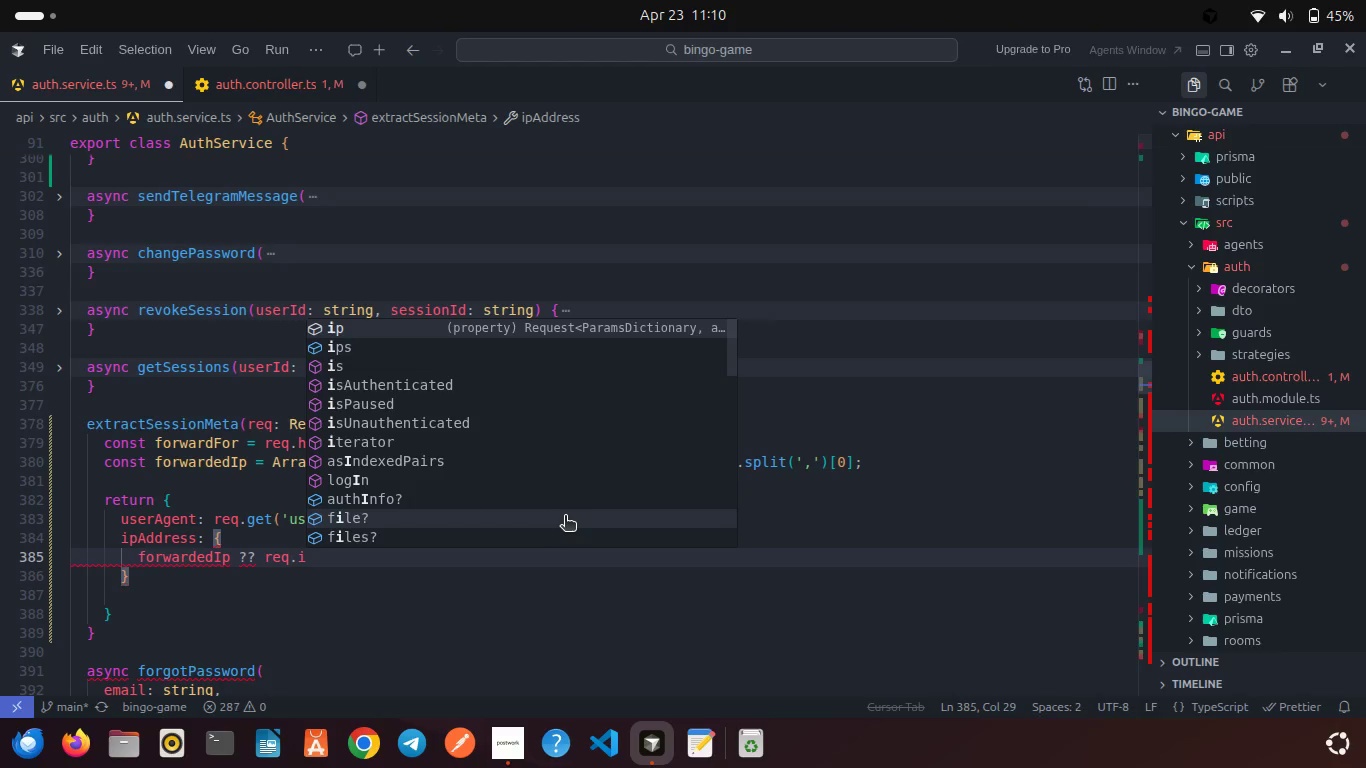 
key(Enter)
 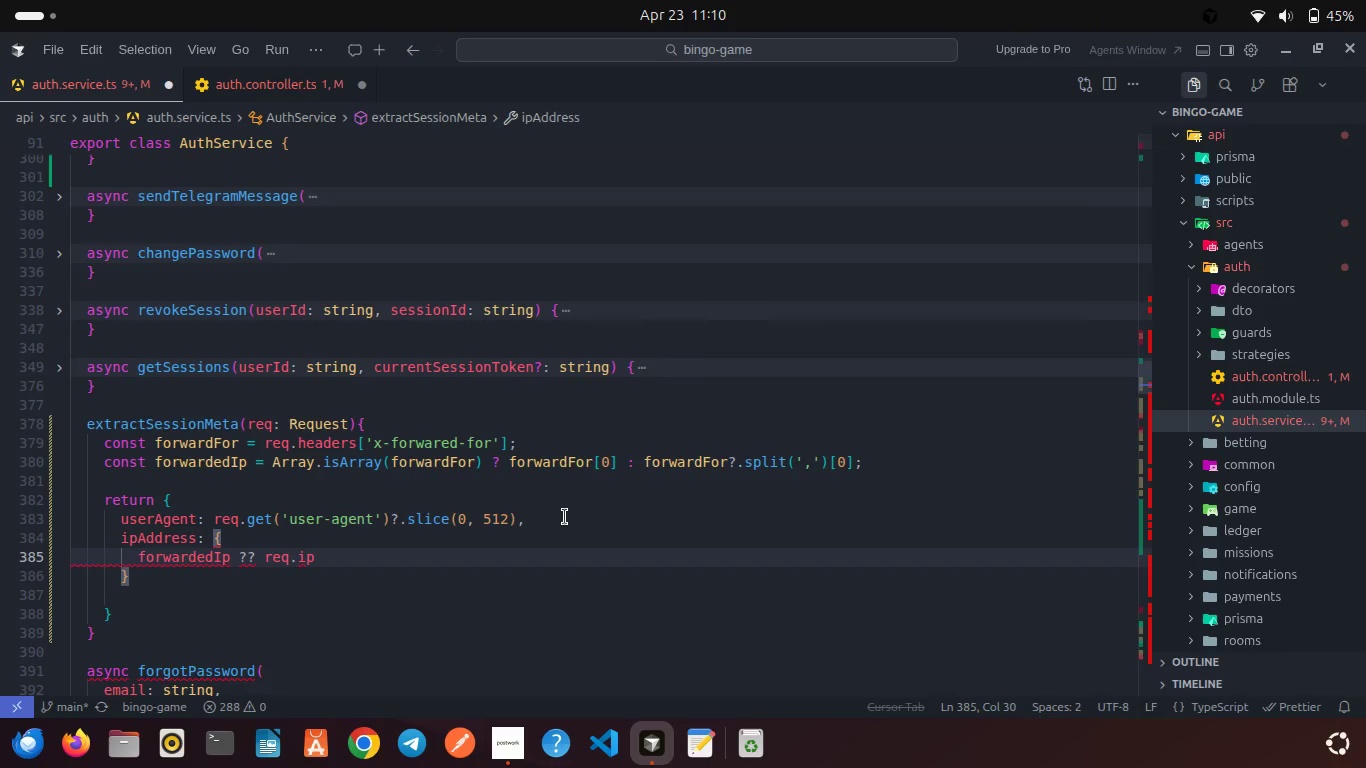 
type( ?? re.soce)
key(Backspace)
key(Backspace)
key(Backspace)
key(Backspace)
key(Backspace)
type(q.sc)
 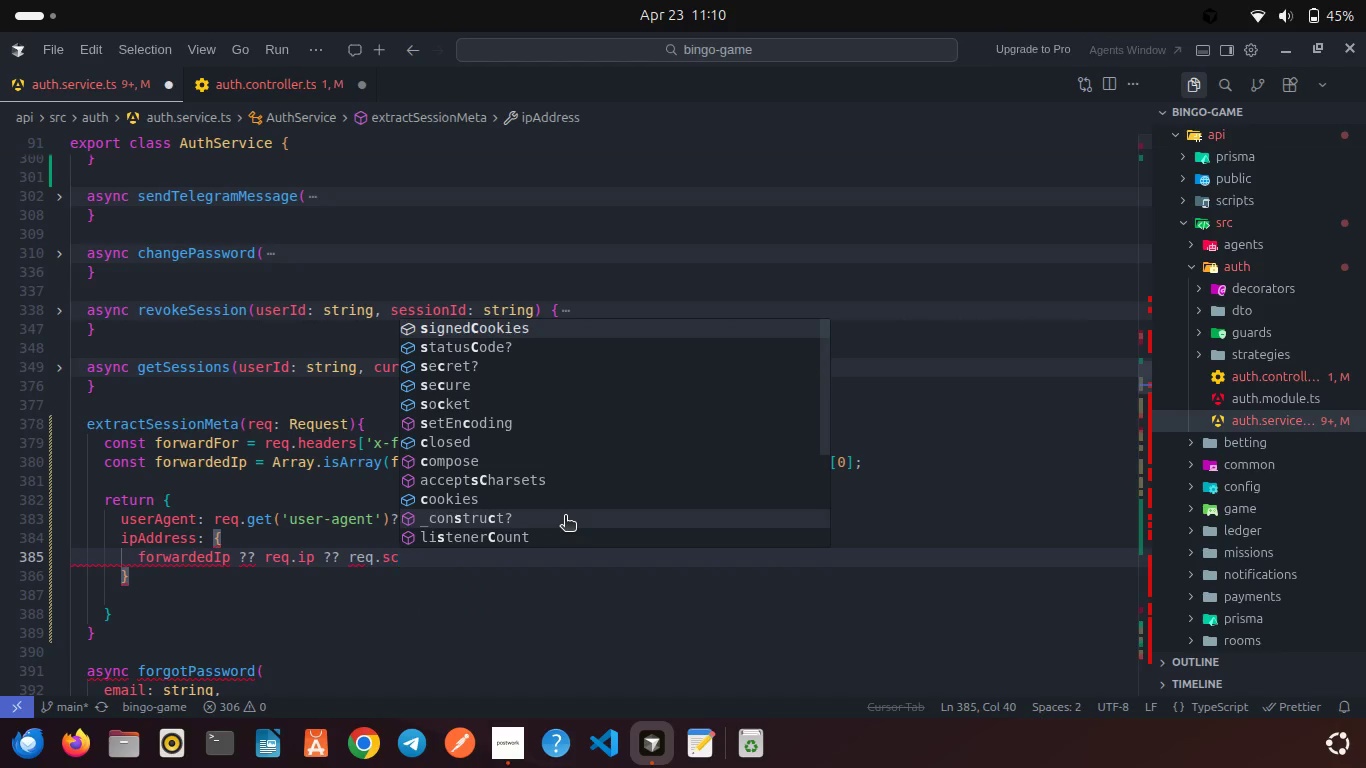 
key(ArrowDown)
 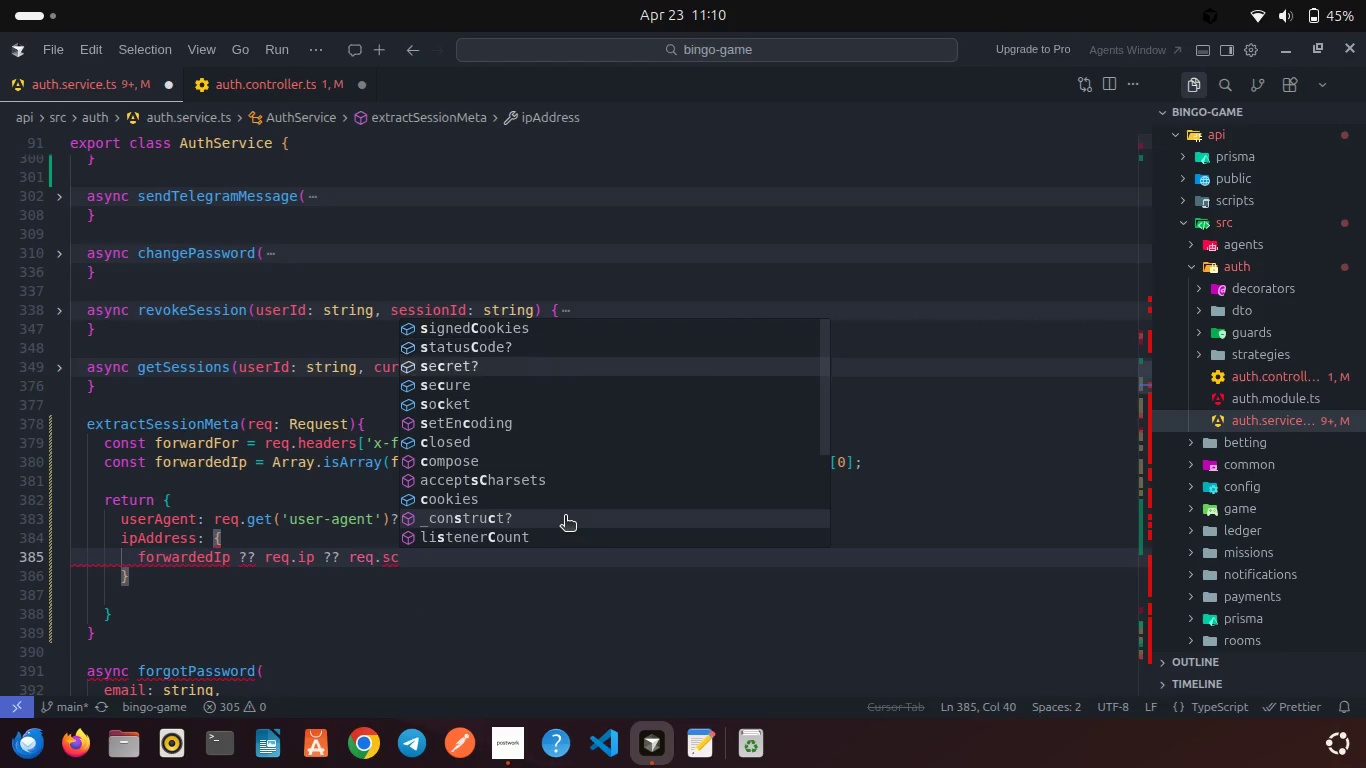 
key(ArrowDown)
 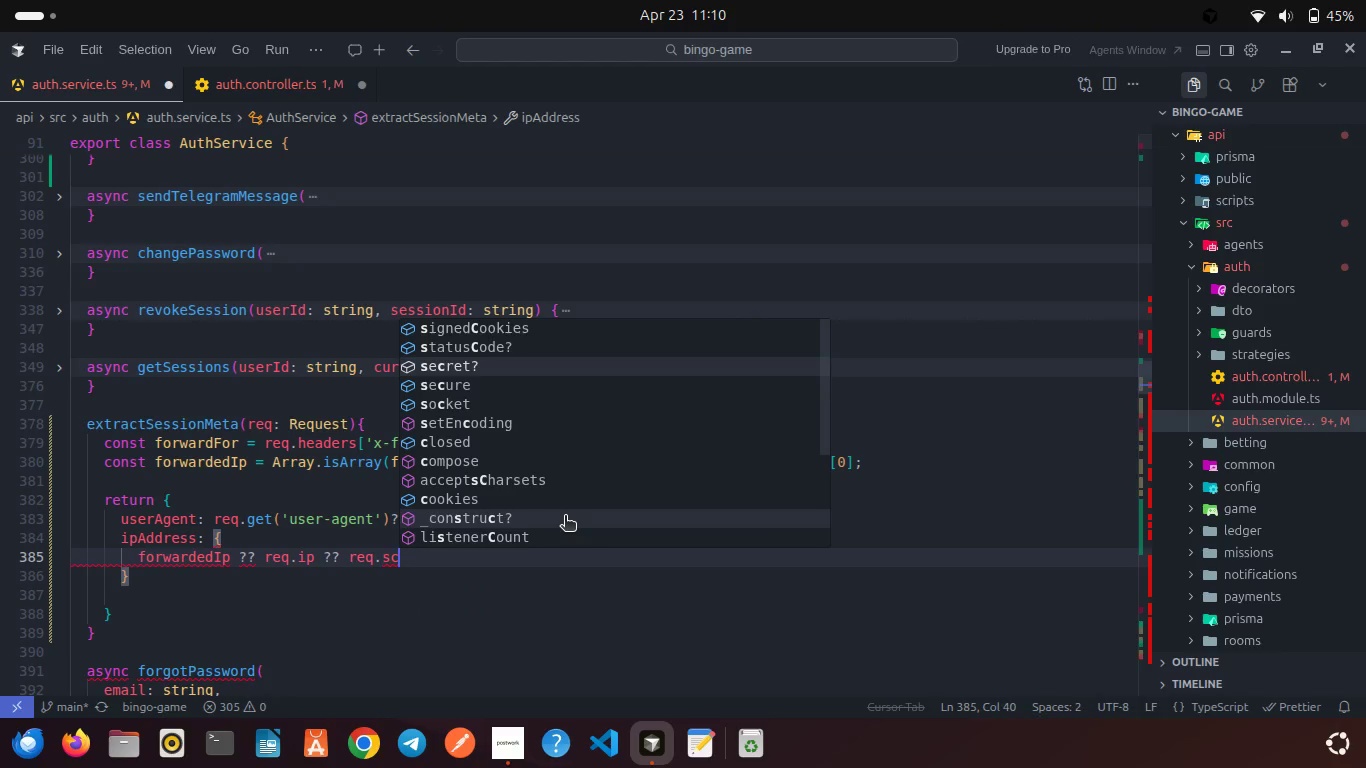 
key(ArrowDown)
 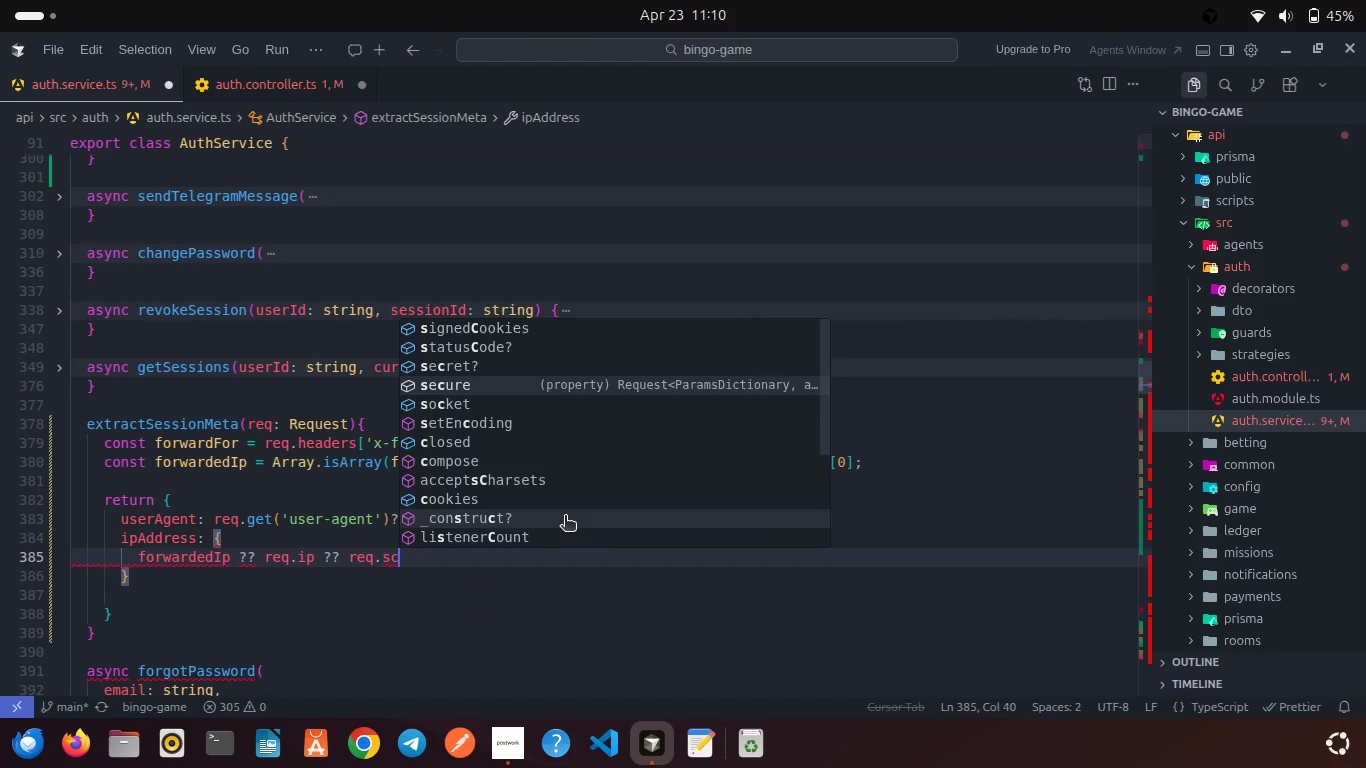 
key(ArrowDown)
 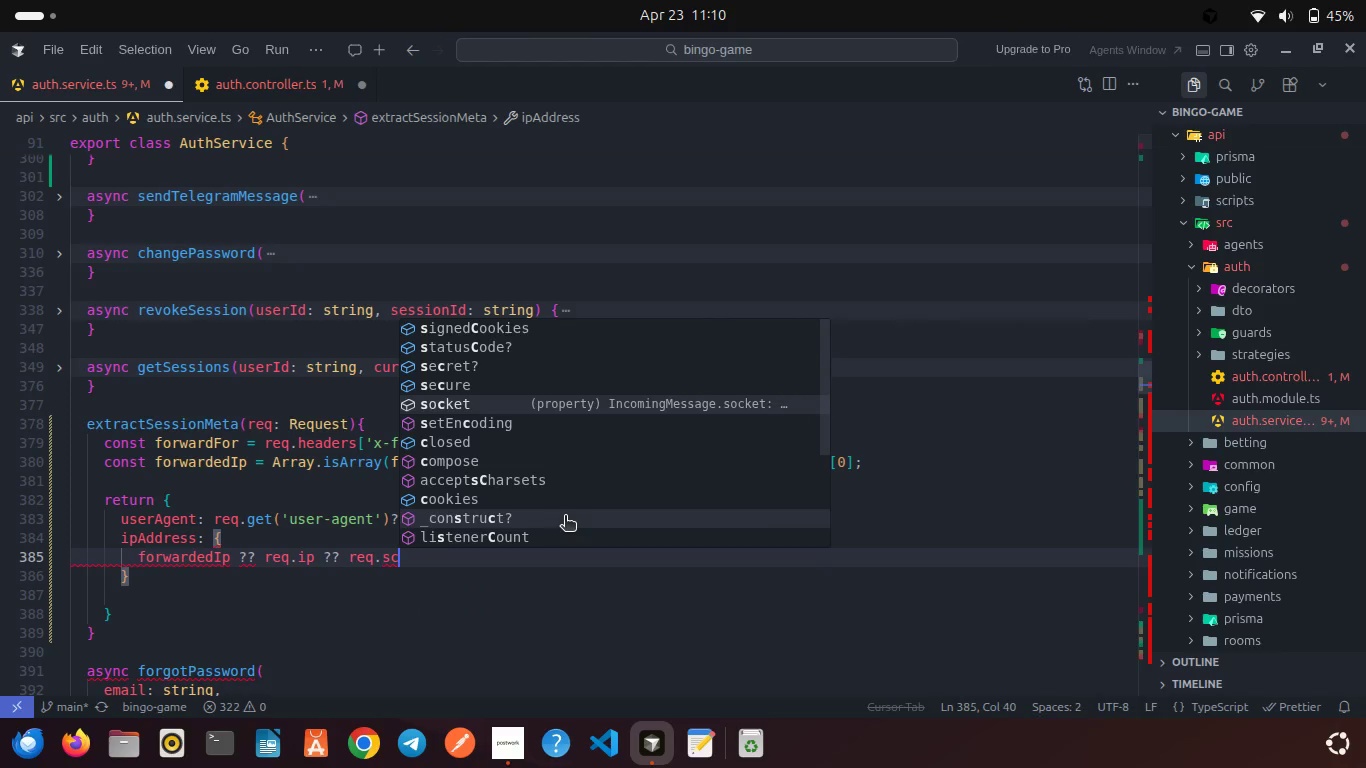 
key(Enter)
 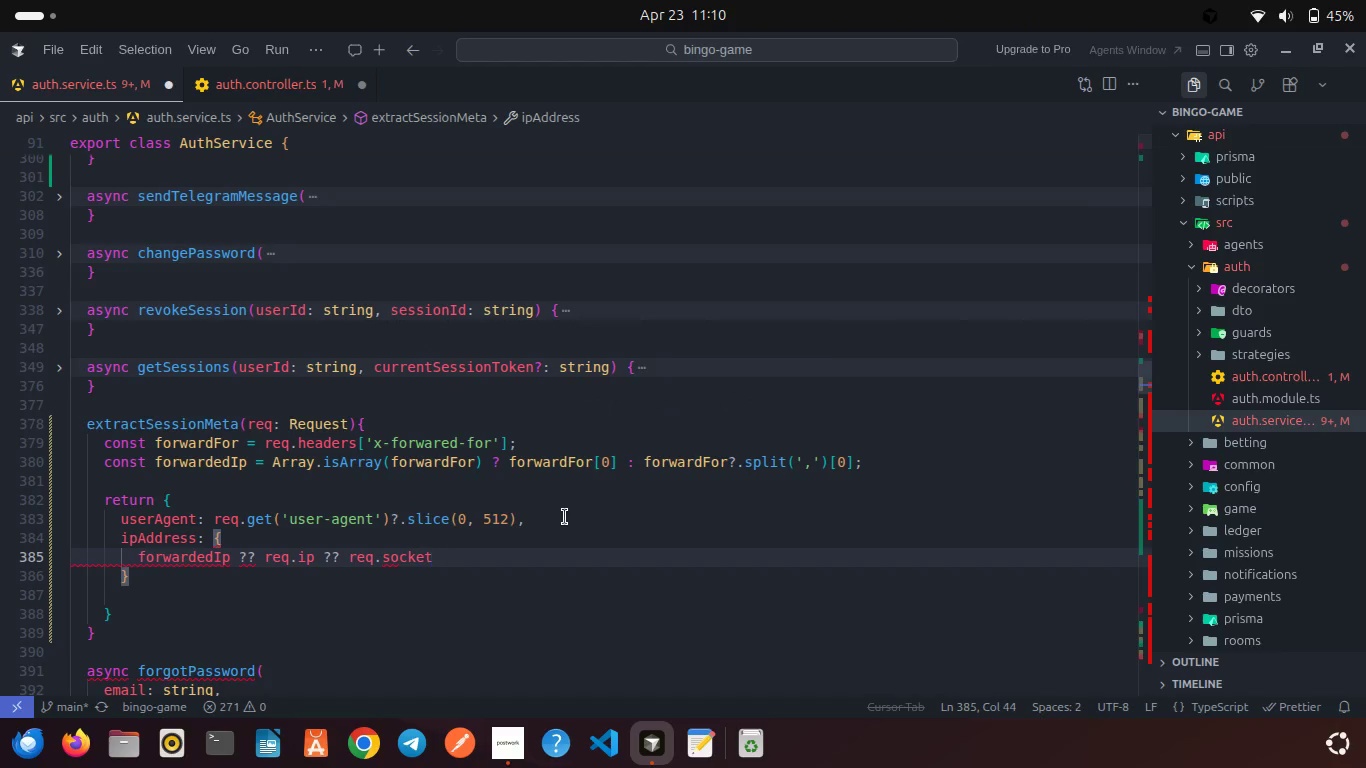 
type(.re)
 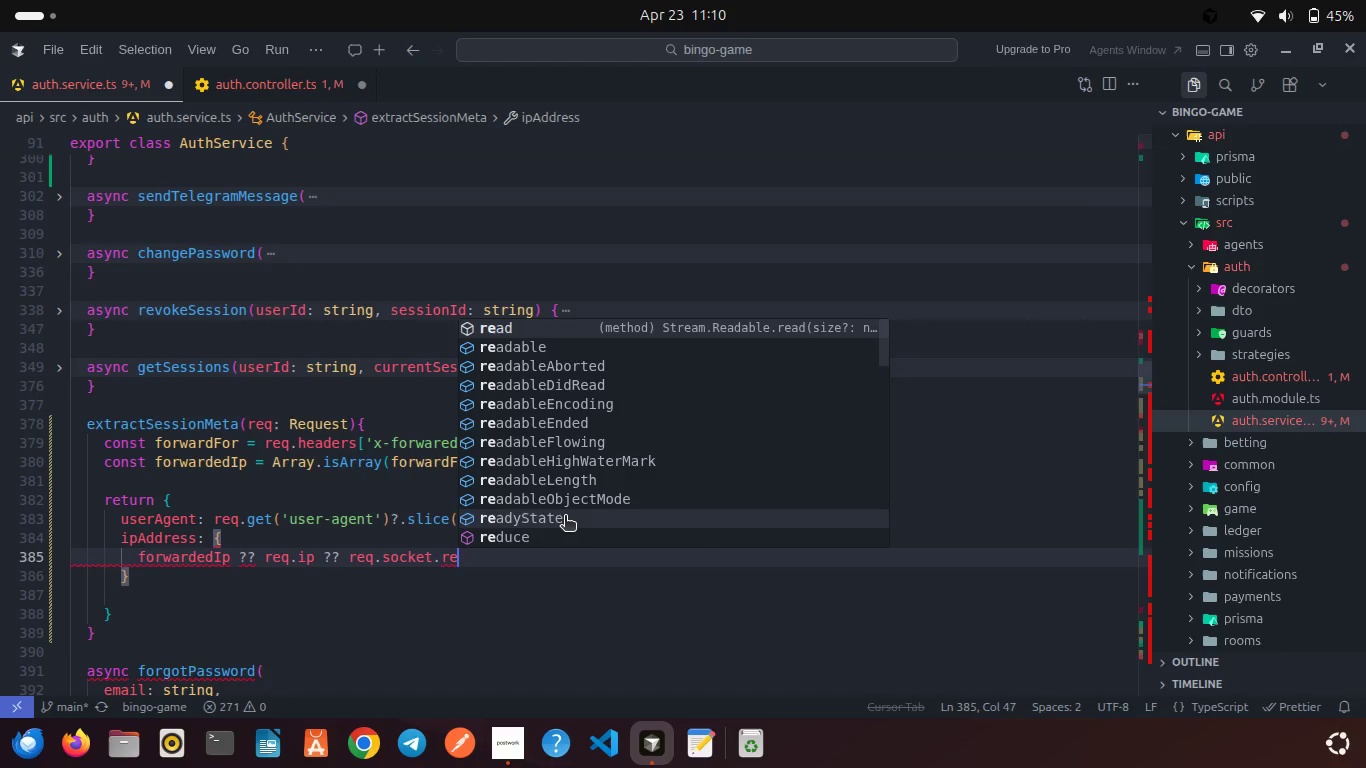 
type(mo)
 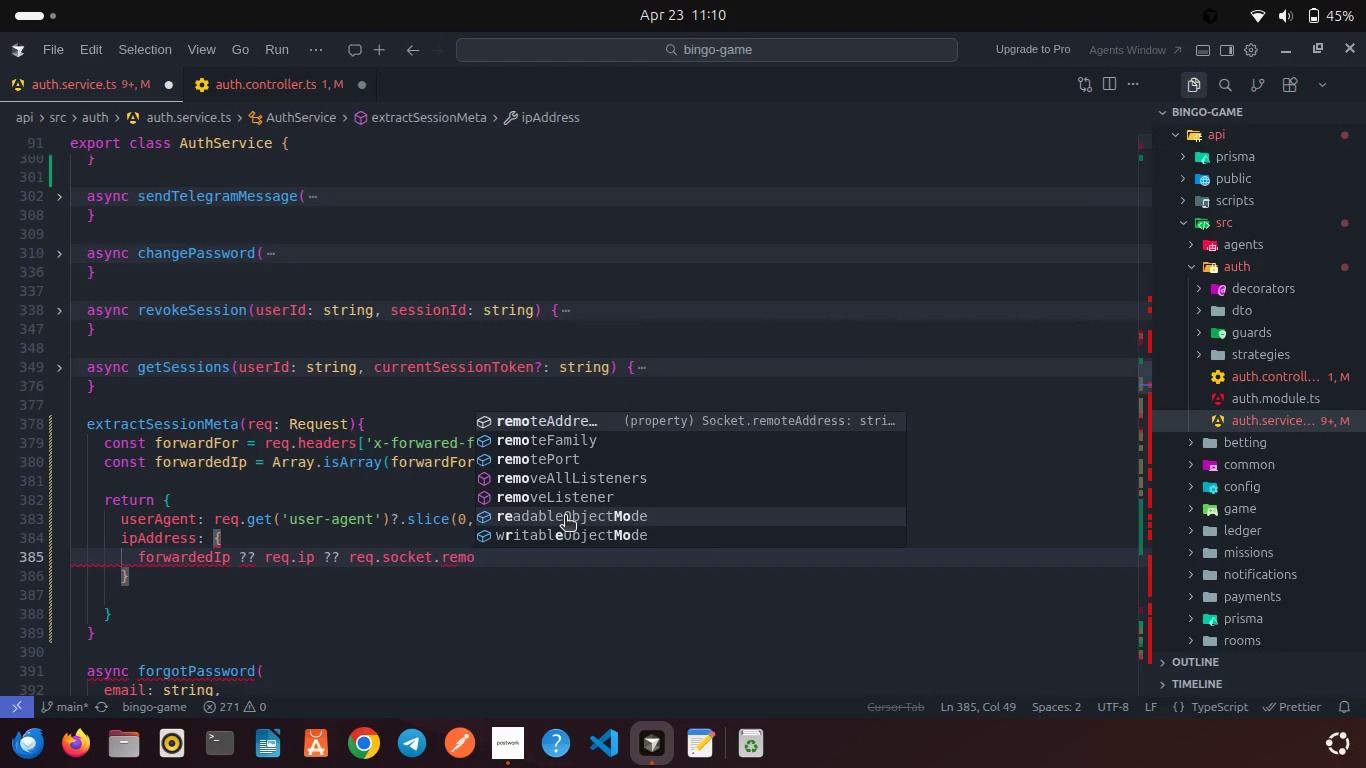 
key(Enter)
 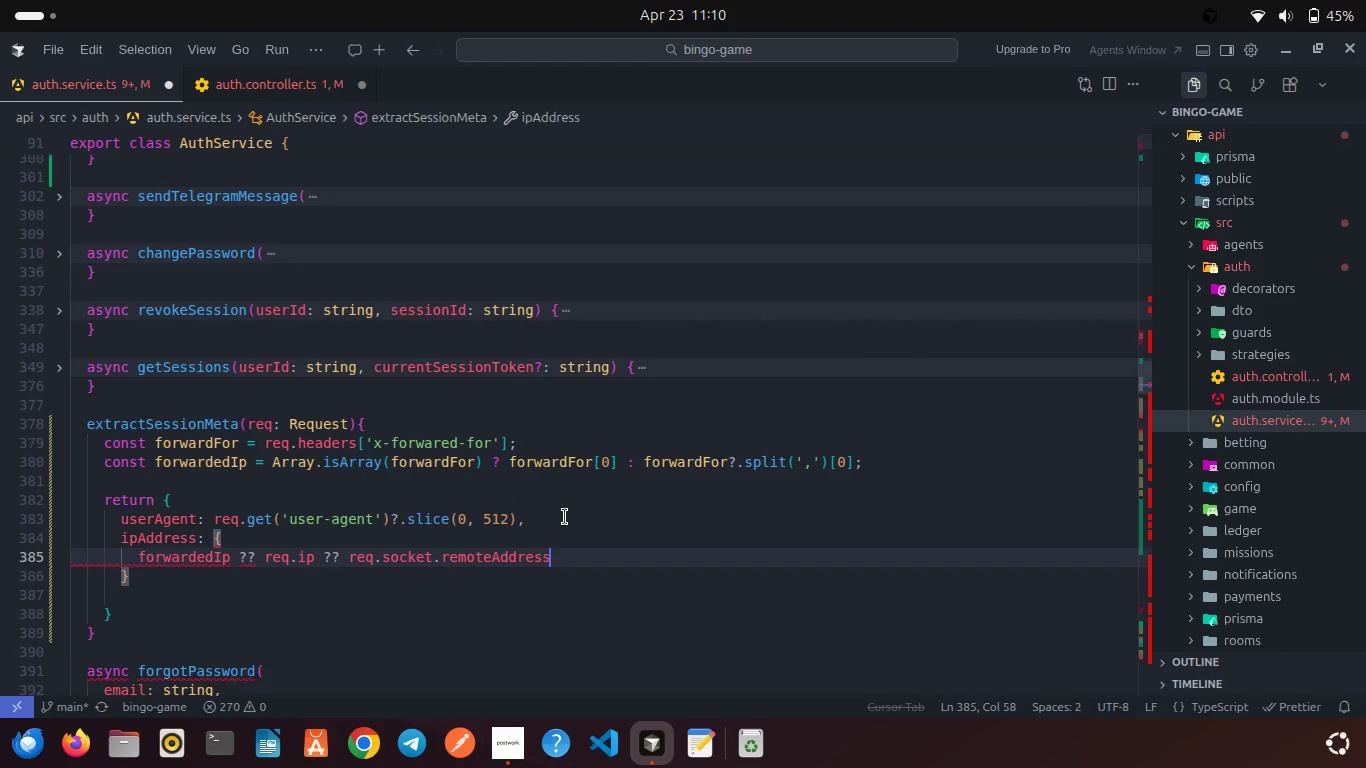 
key(Space)
 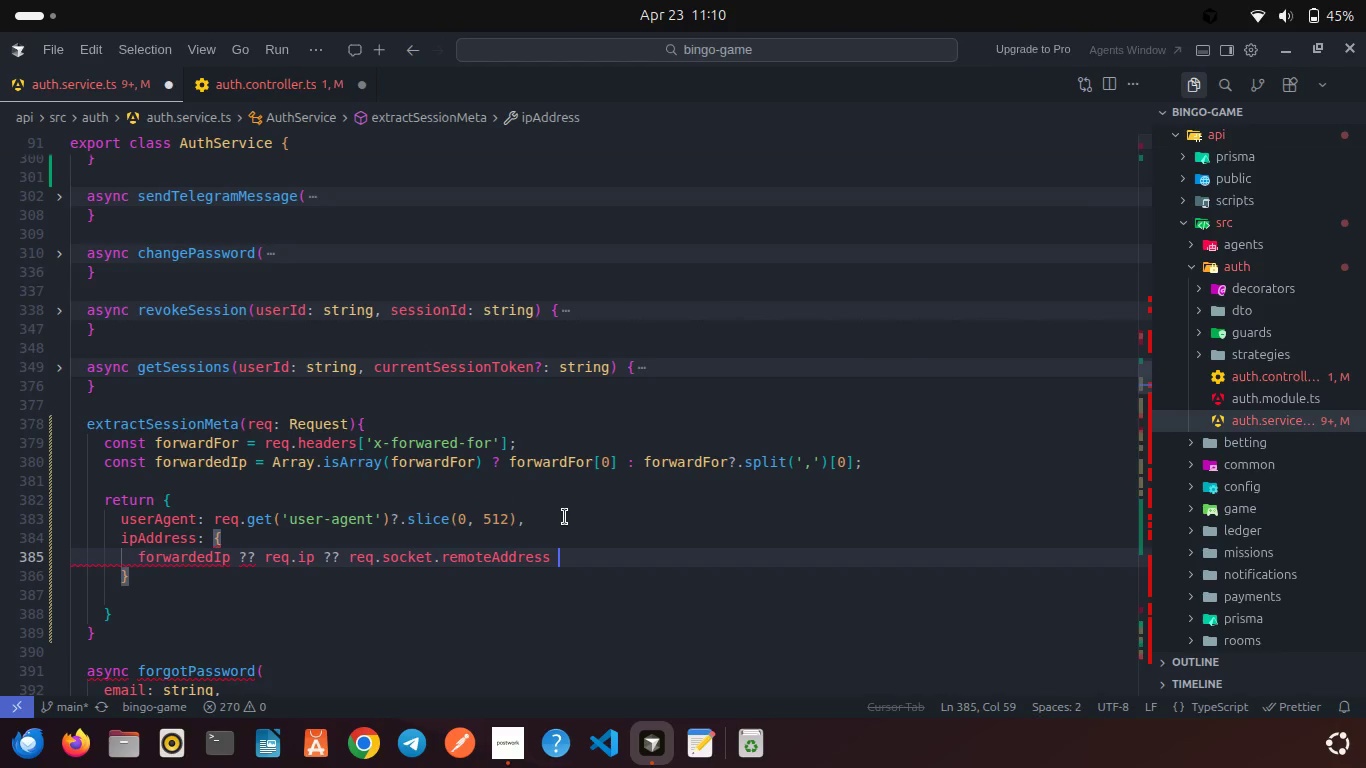 
key(Shift+Slash)
 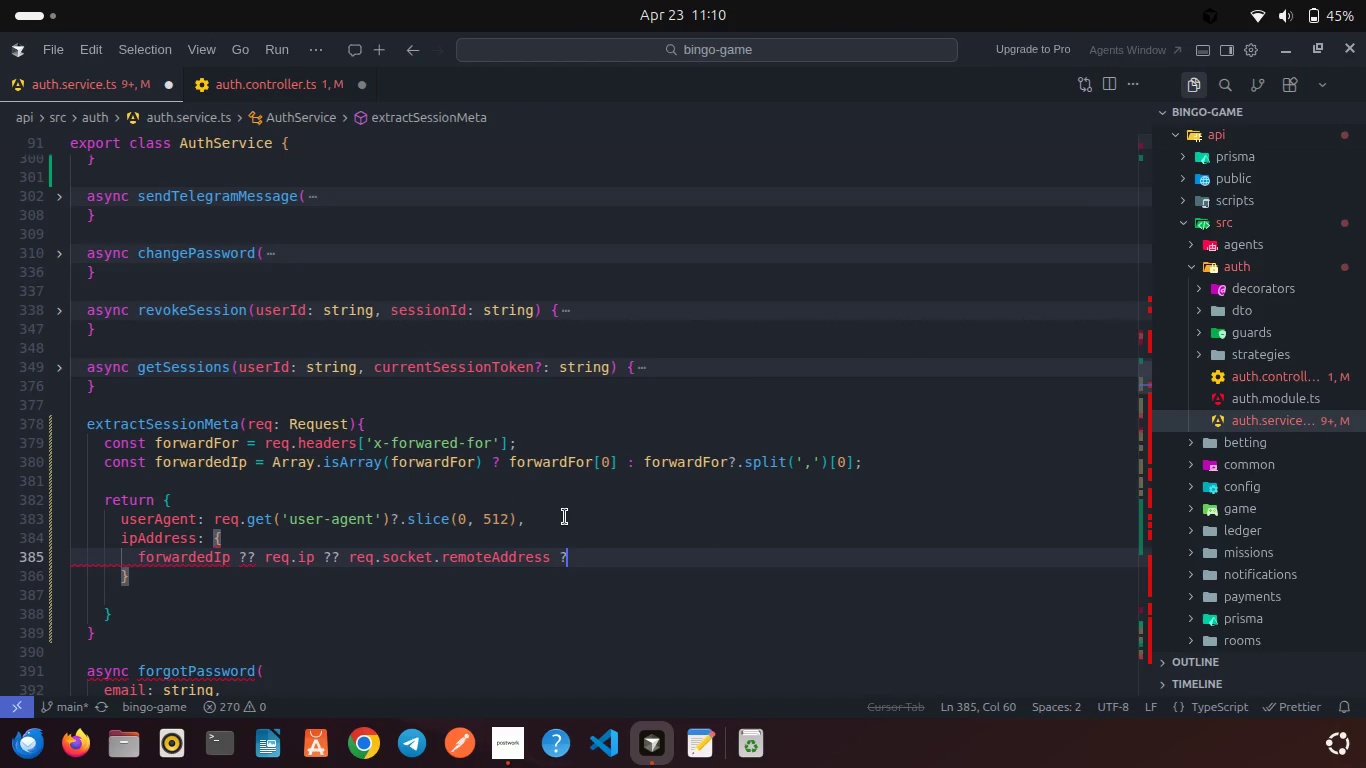 
key(Shift+Slash)
 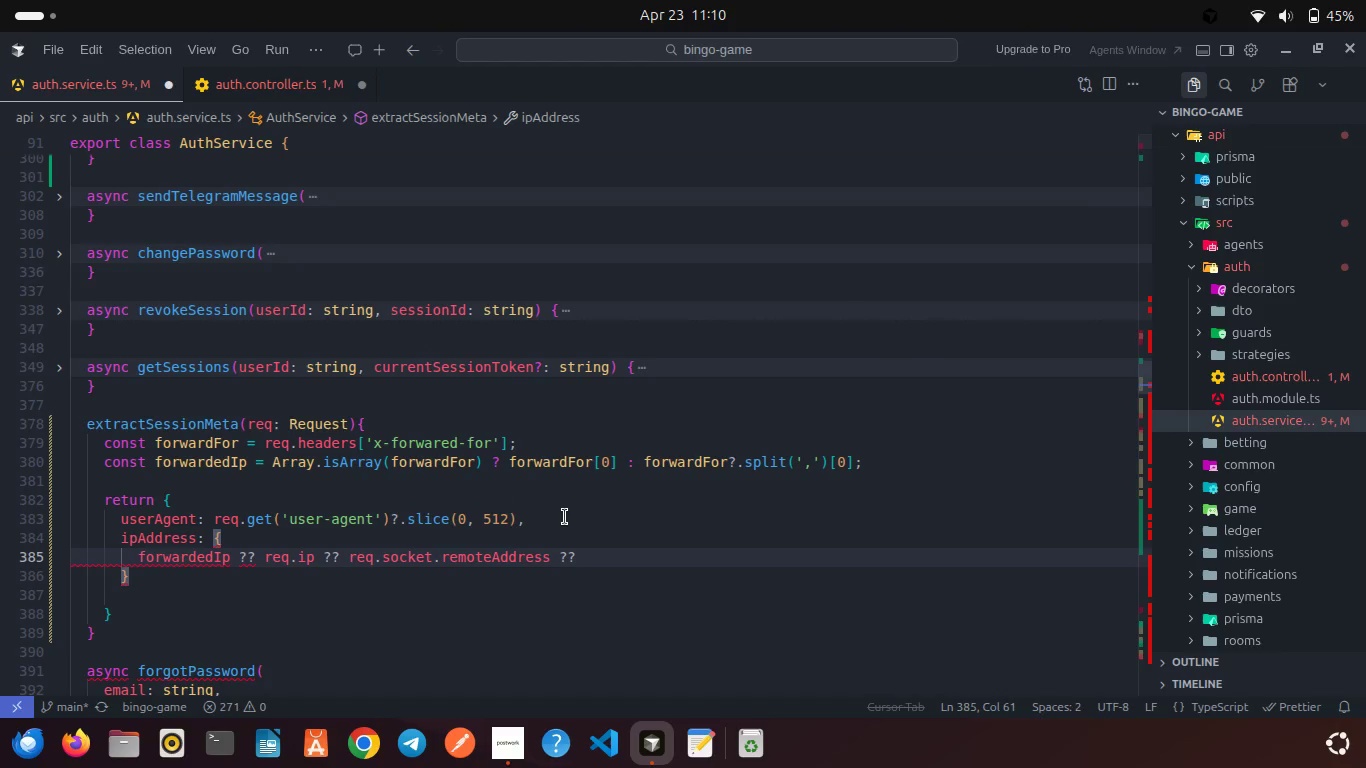 
key(Space)
 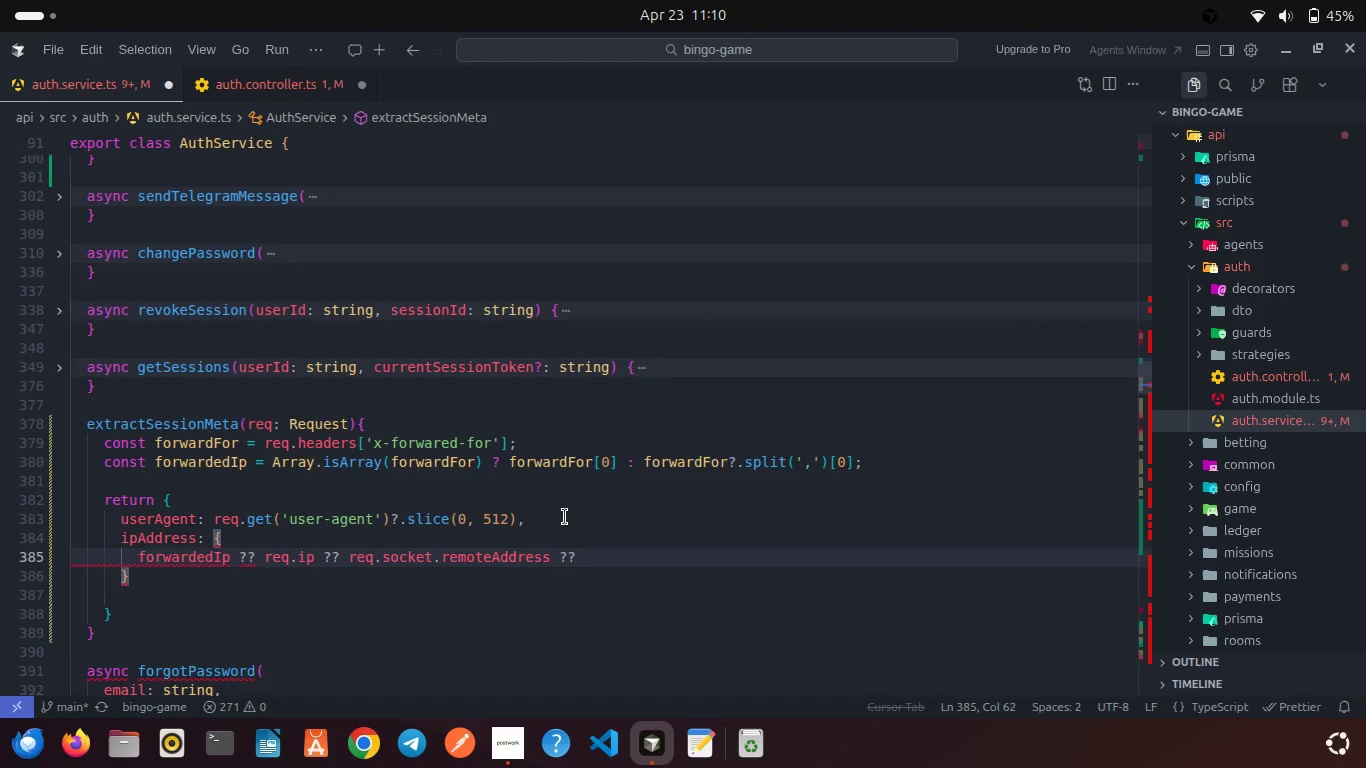 
key(Quote)
 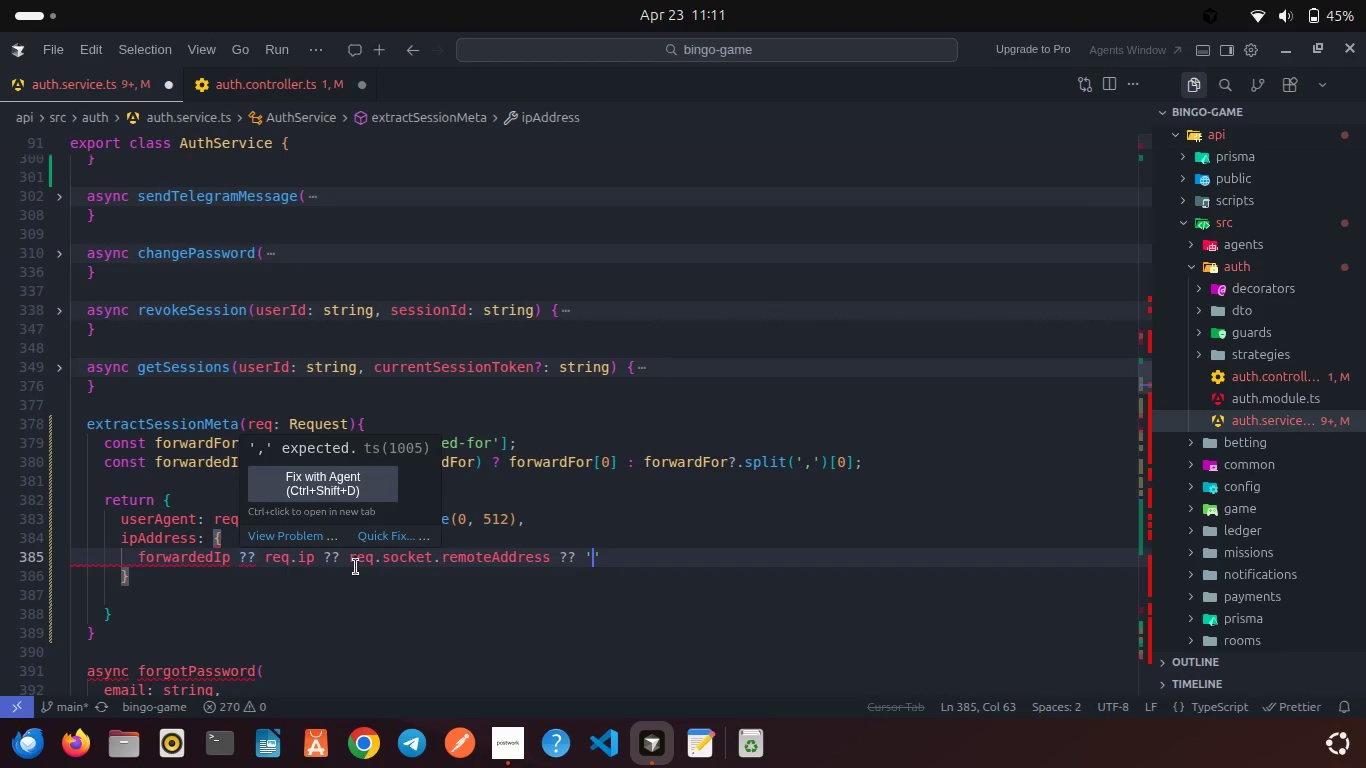 
wait(6.9)
 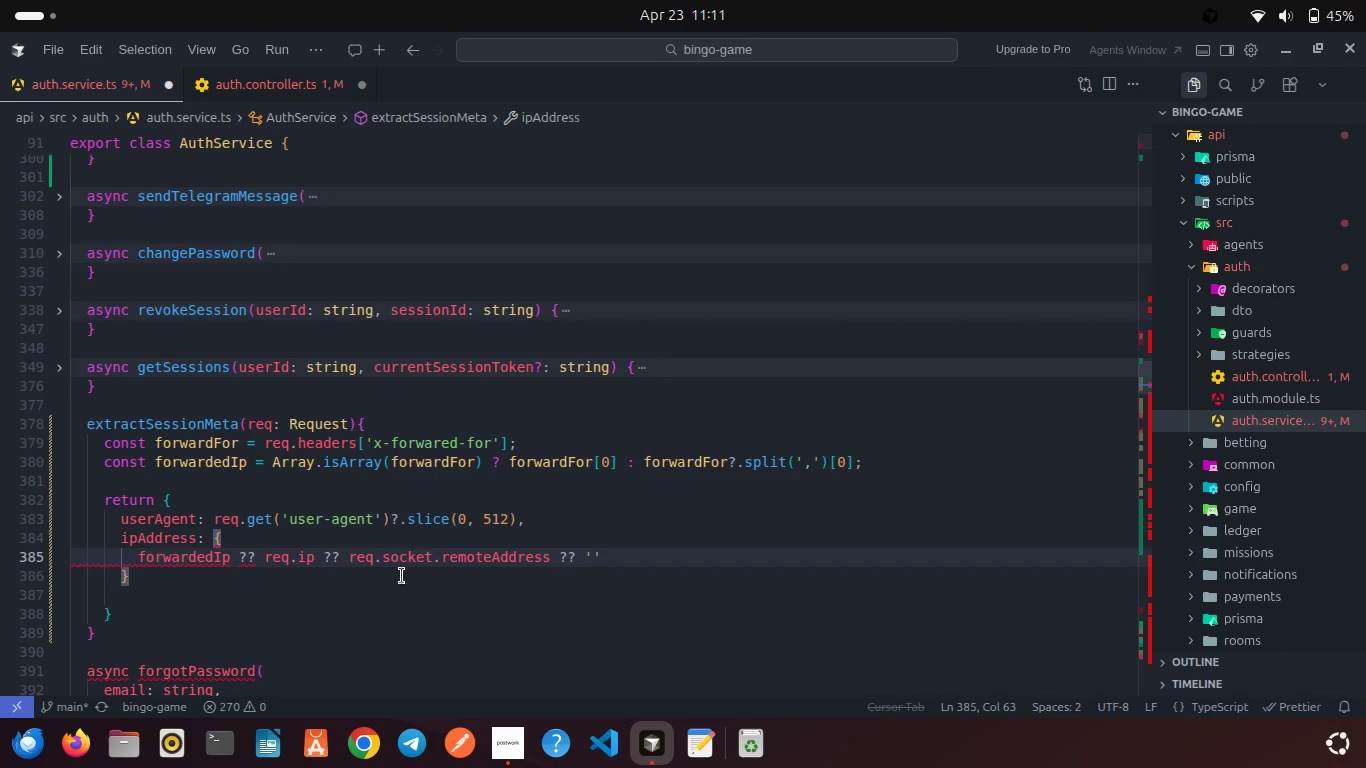 
left_click([234, 585])
 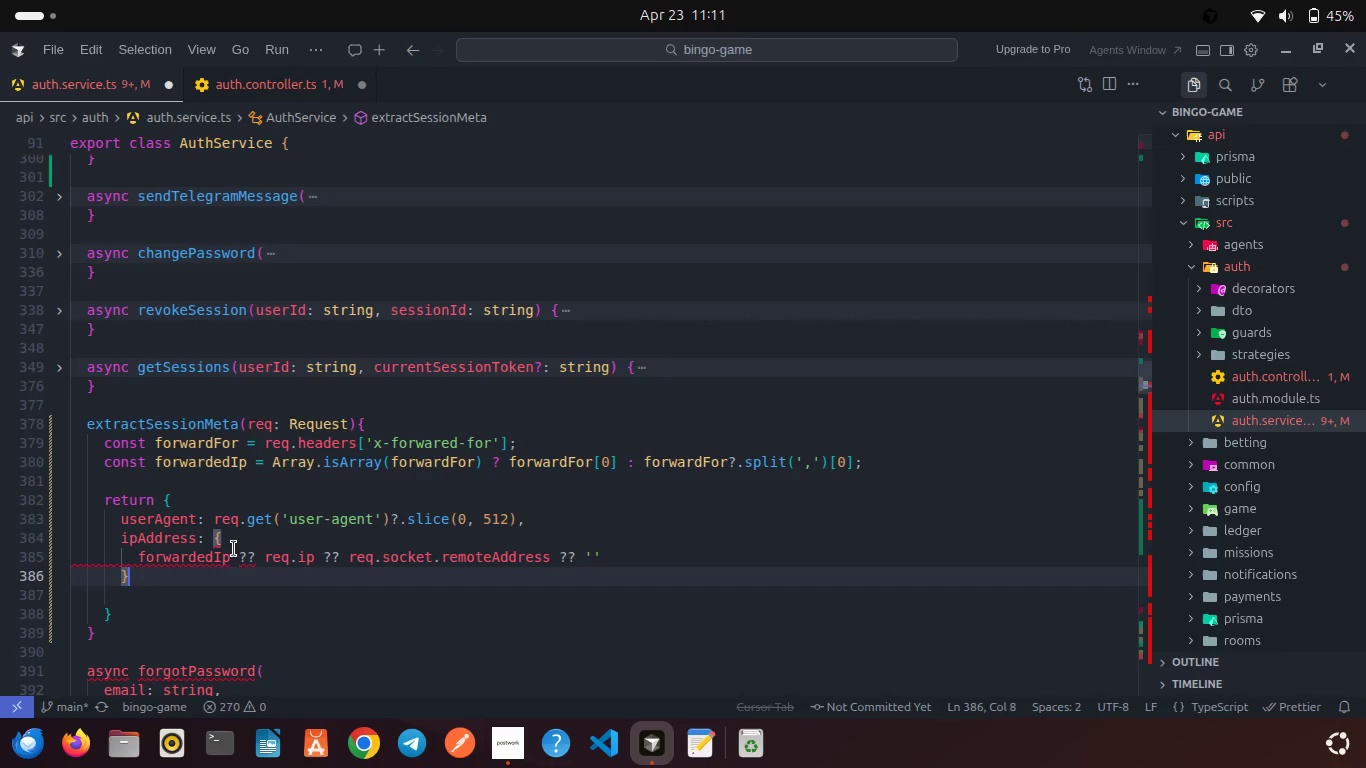 
left_click([234, 549])
 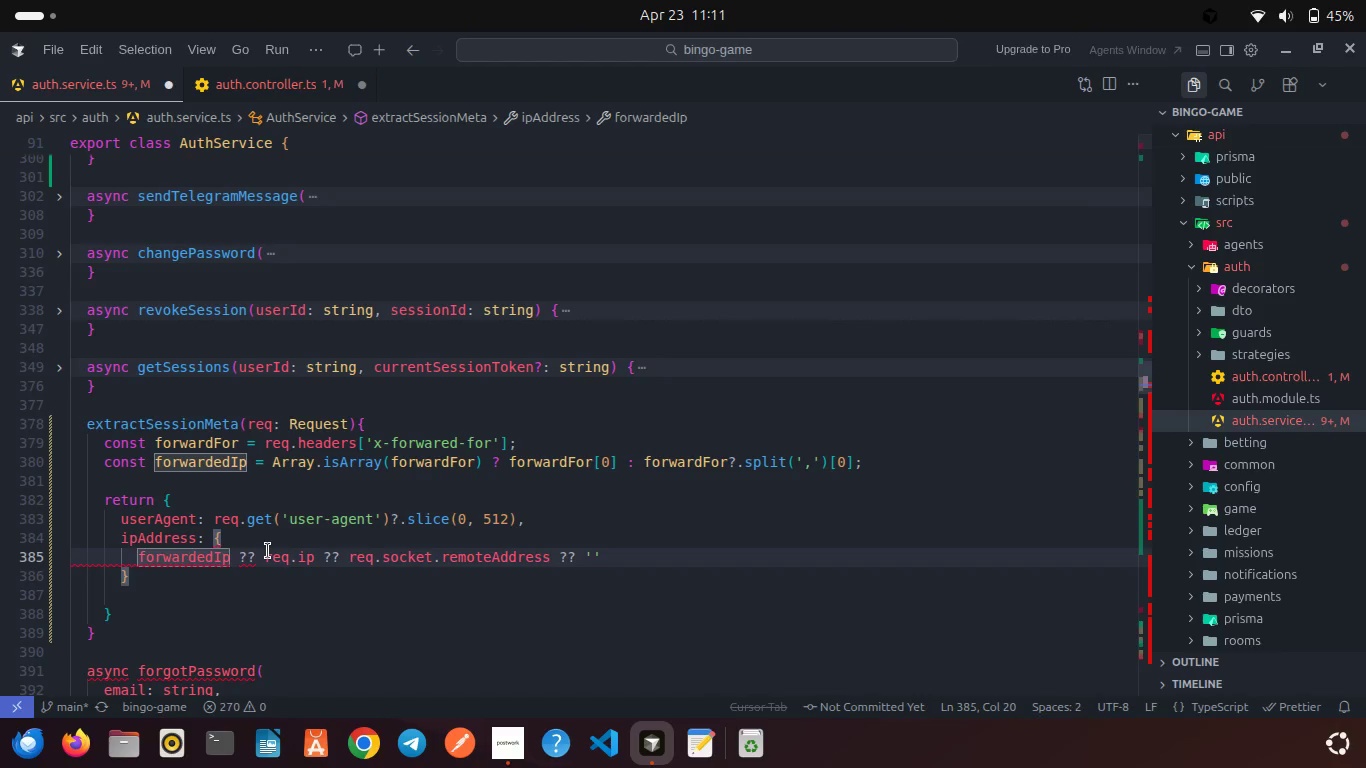 
double_click([268, 551])
 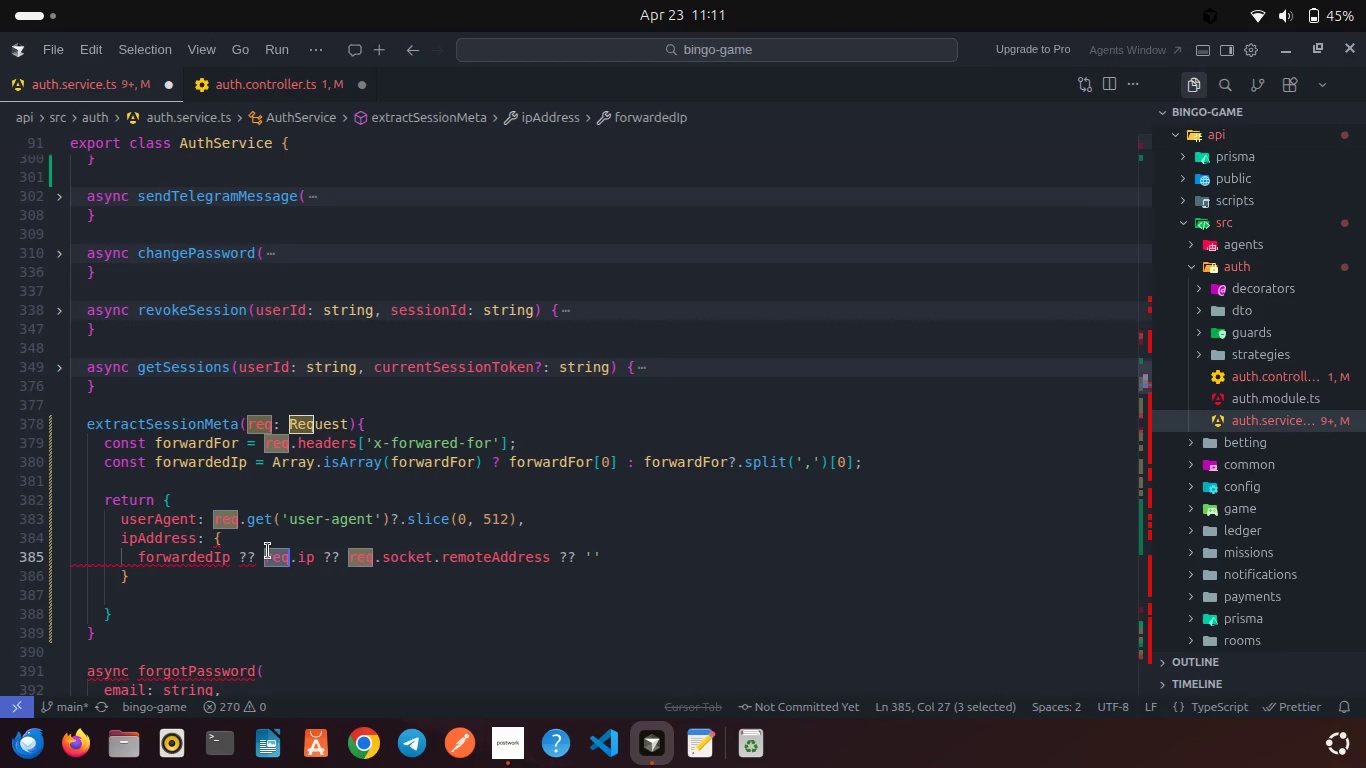 
left_click([268, 551])
 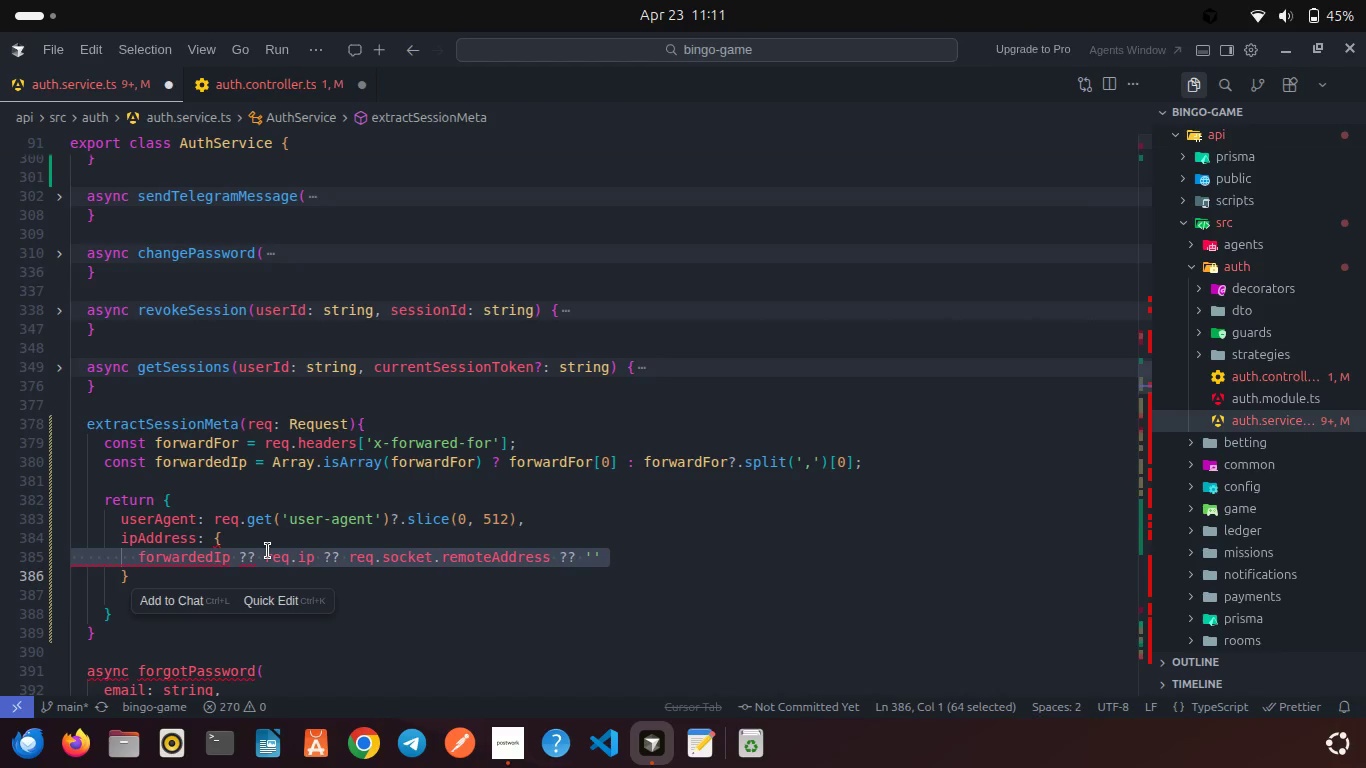 
key(Control+X)
 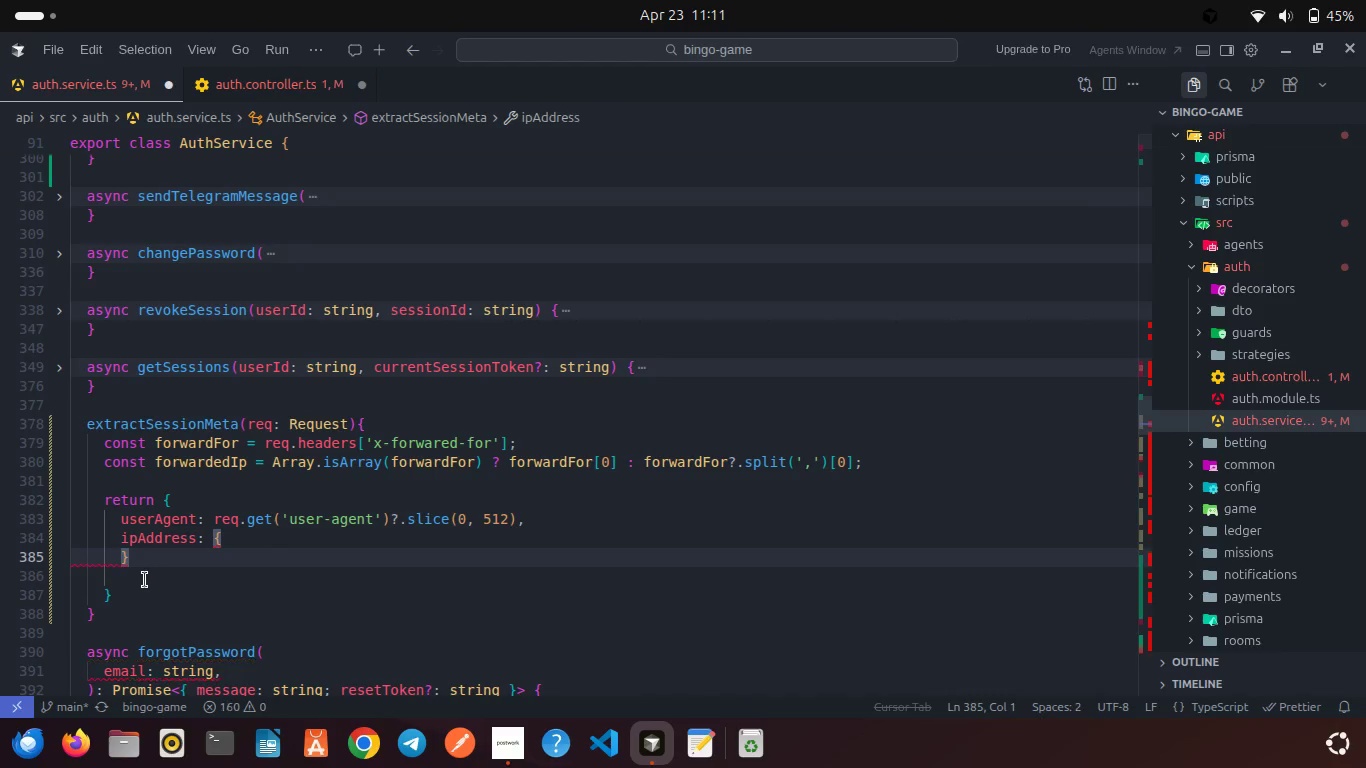 
left_click_drag(start_coordinate=[145, 580], to_coordinate=[211, 543])
 